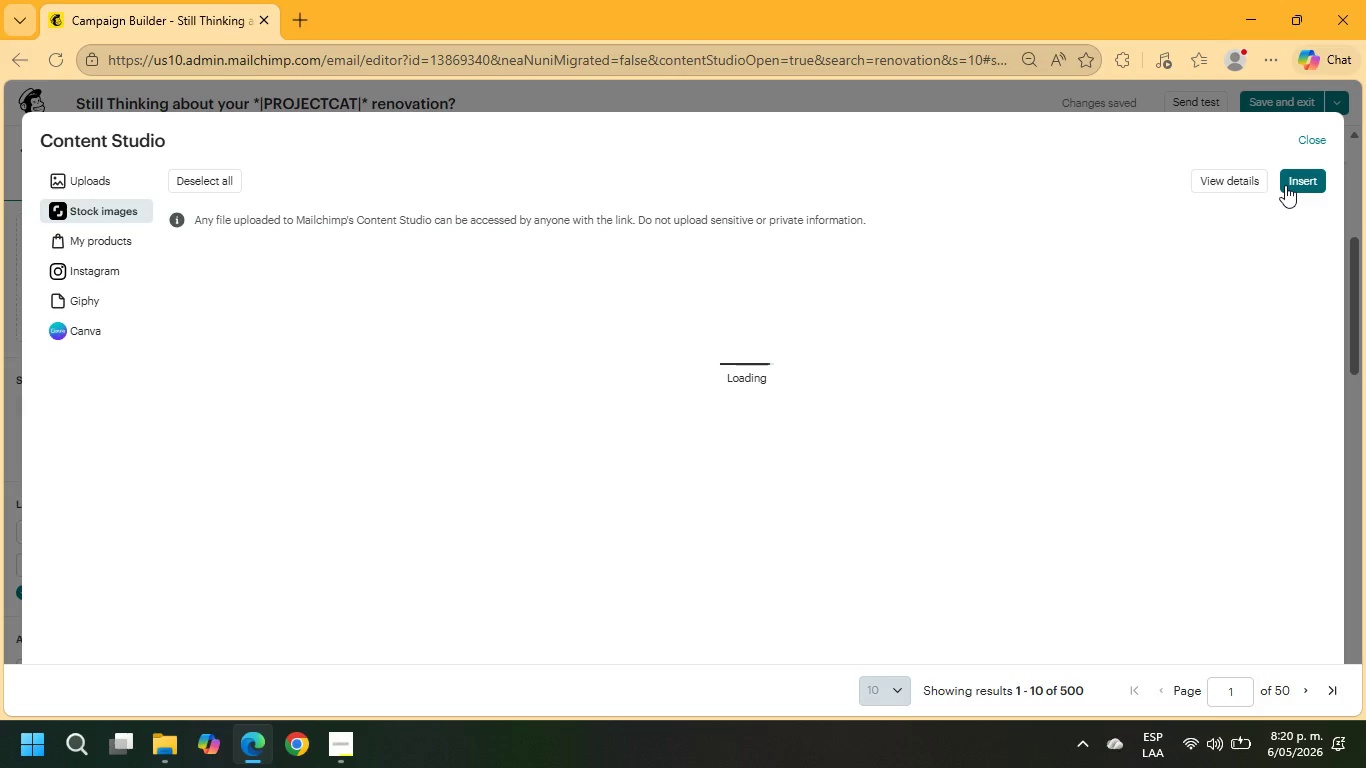 
left_click([980, 359])
 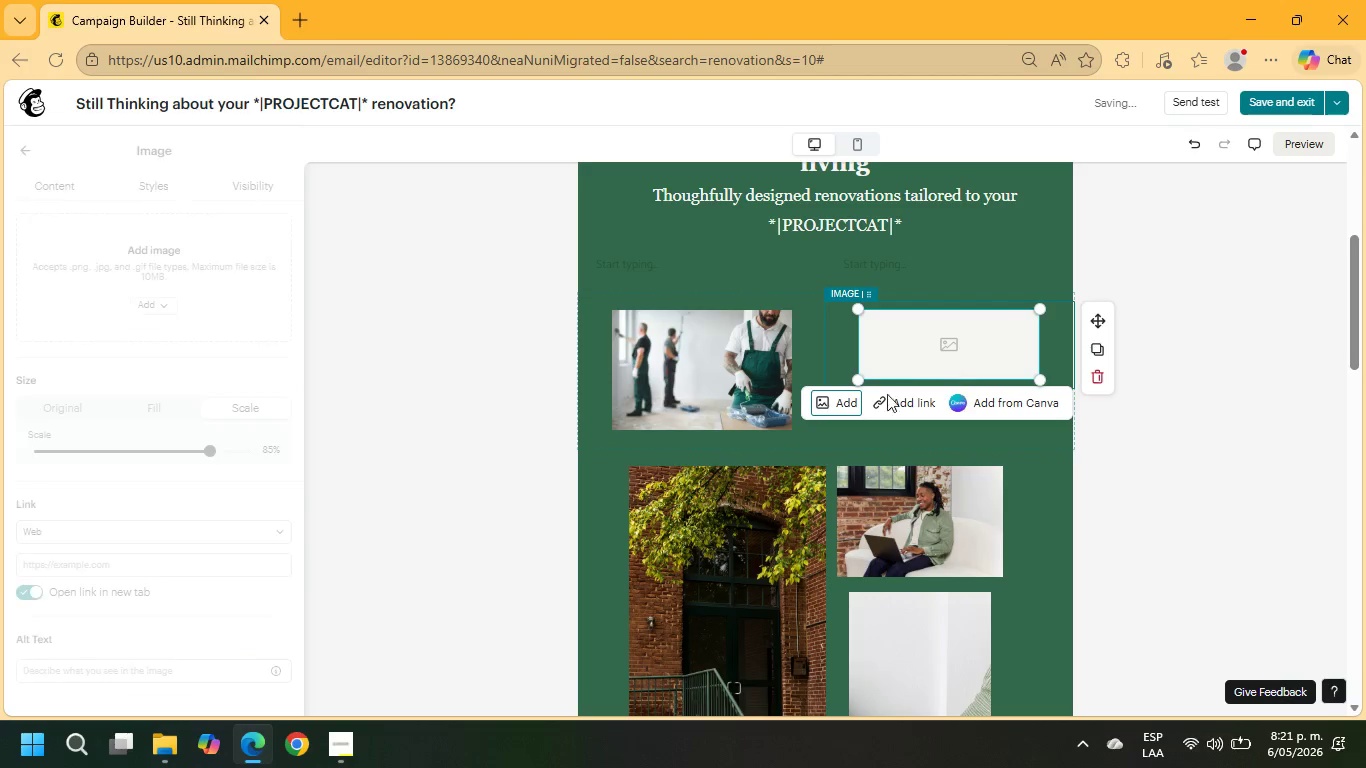 
left_click([837, 408])
 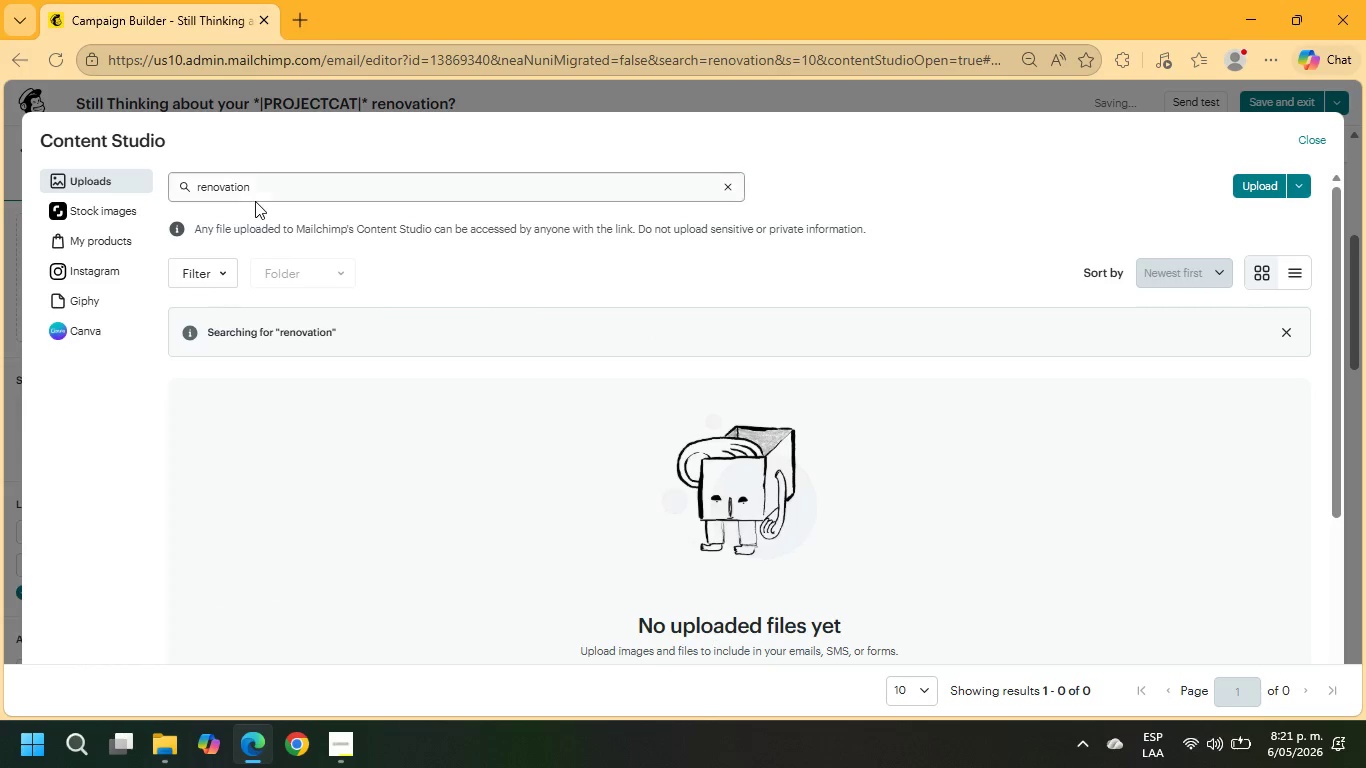 
left_click([264, 187])
 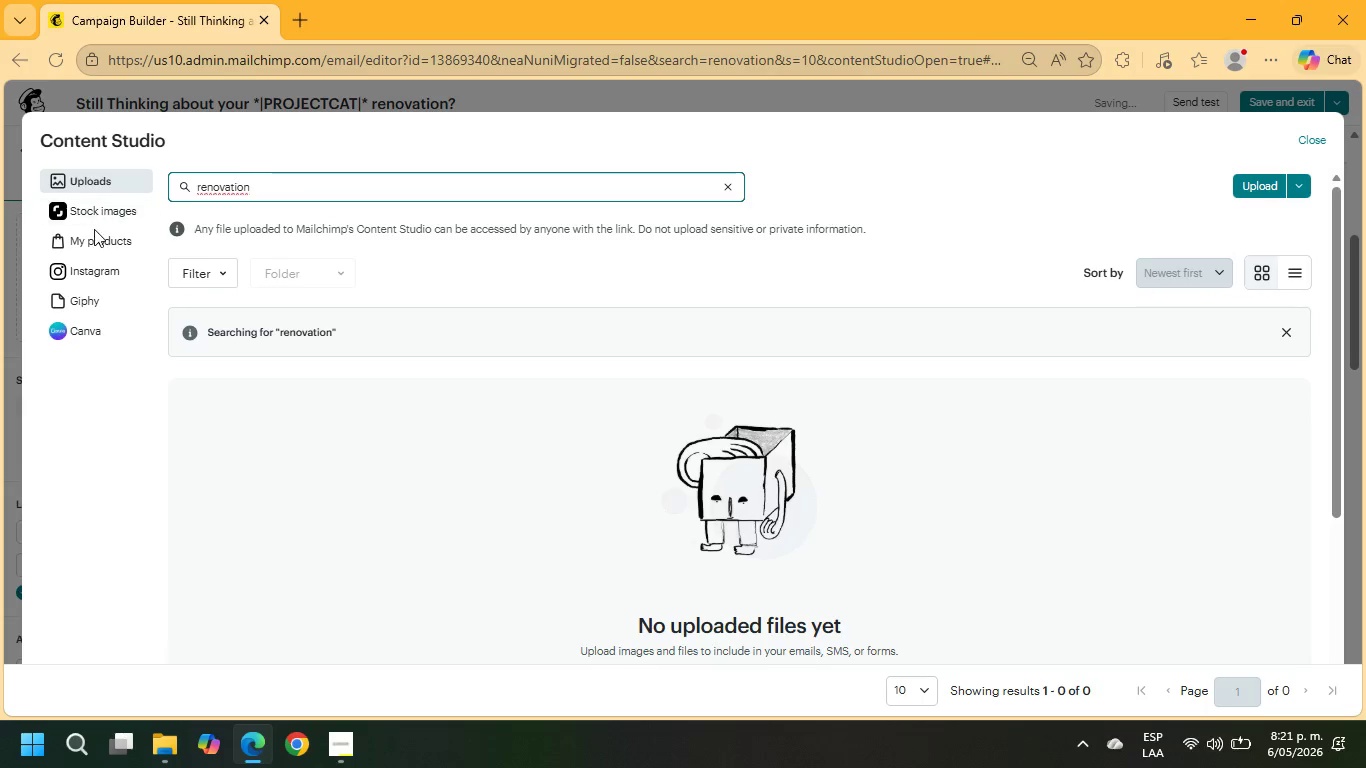 
left_click([93, 210])
 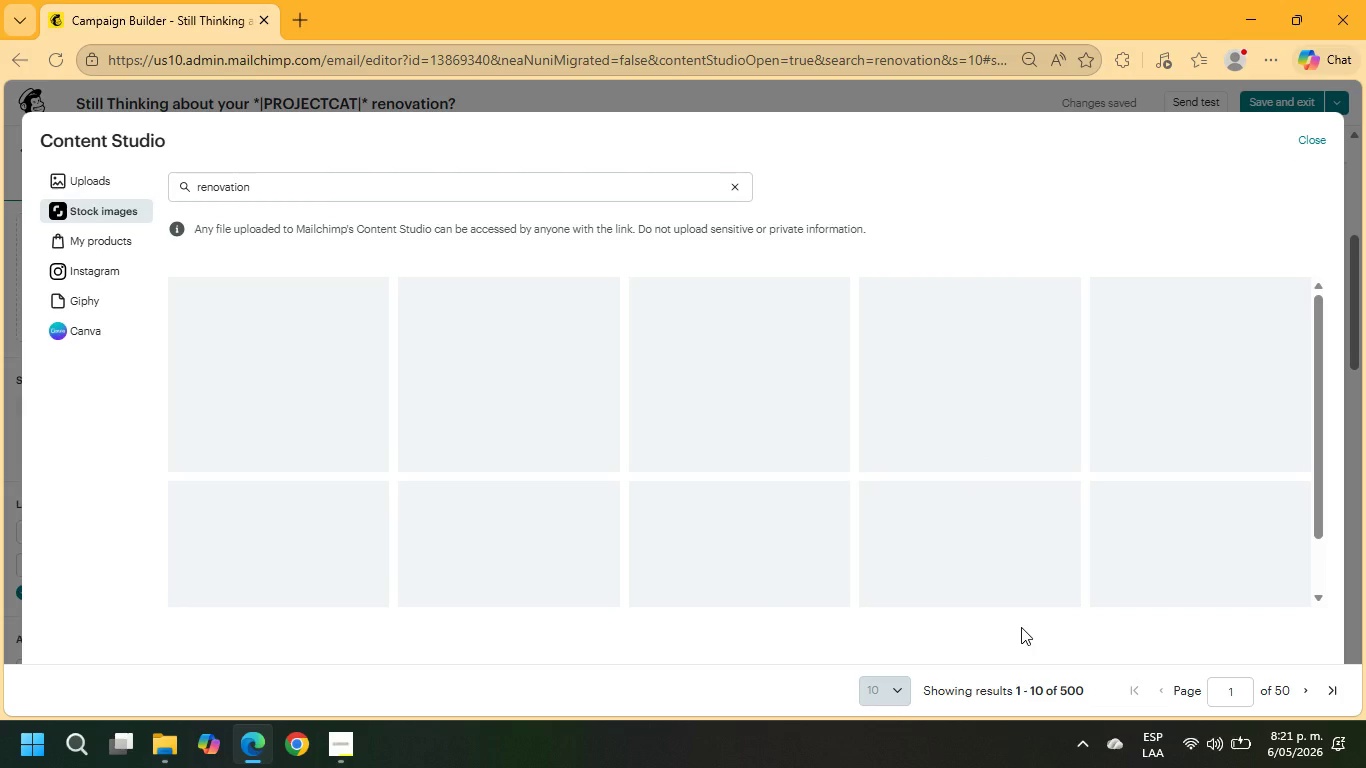 
wait(14.14)
 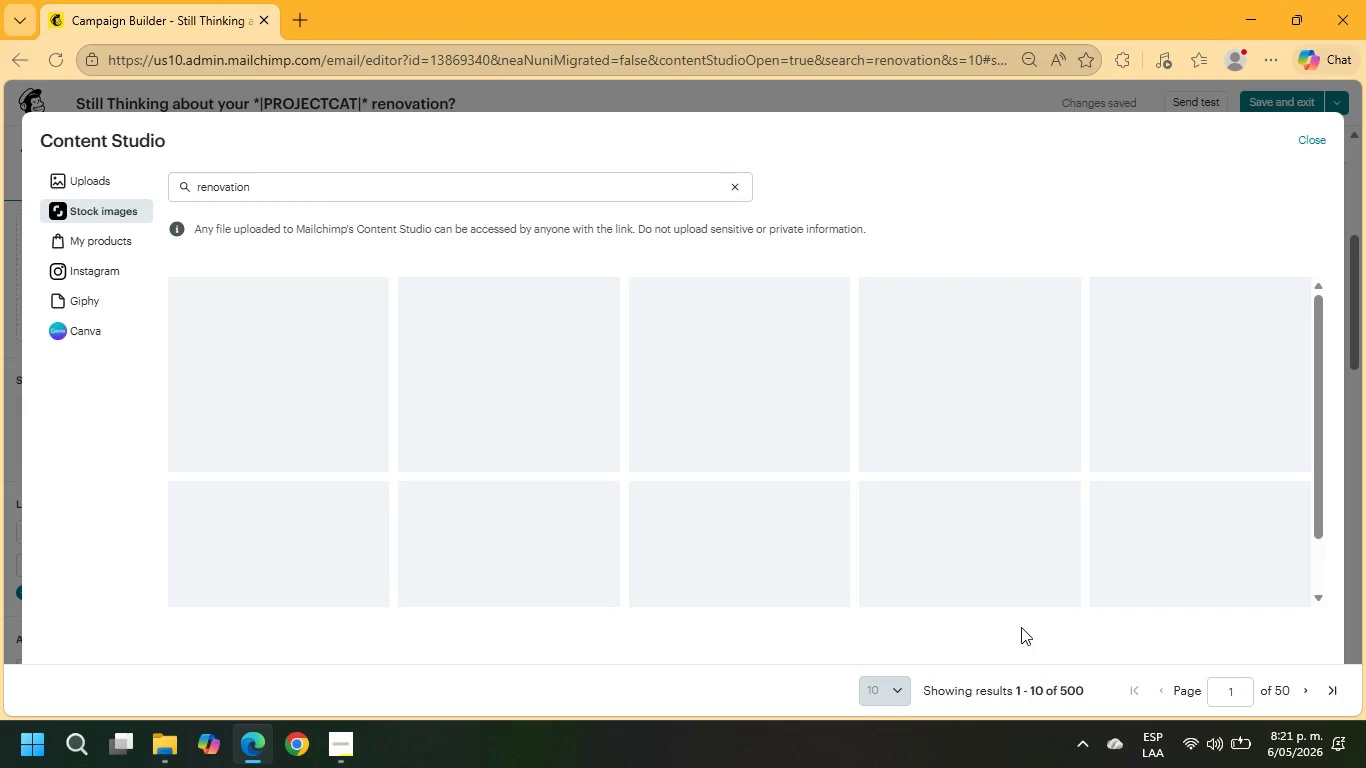 
left_click([1310, 138])
 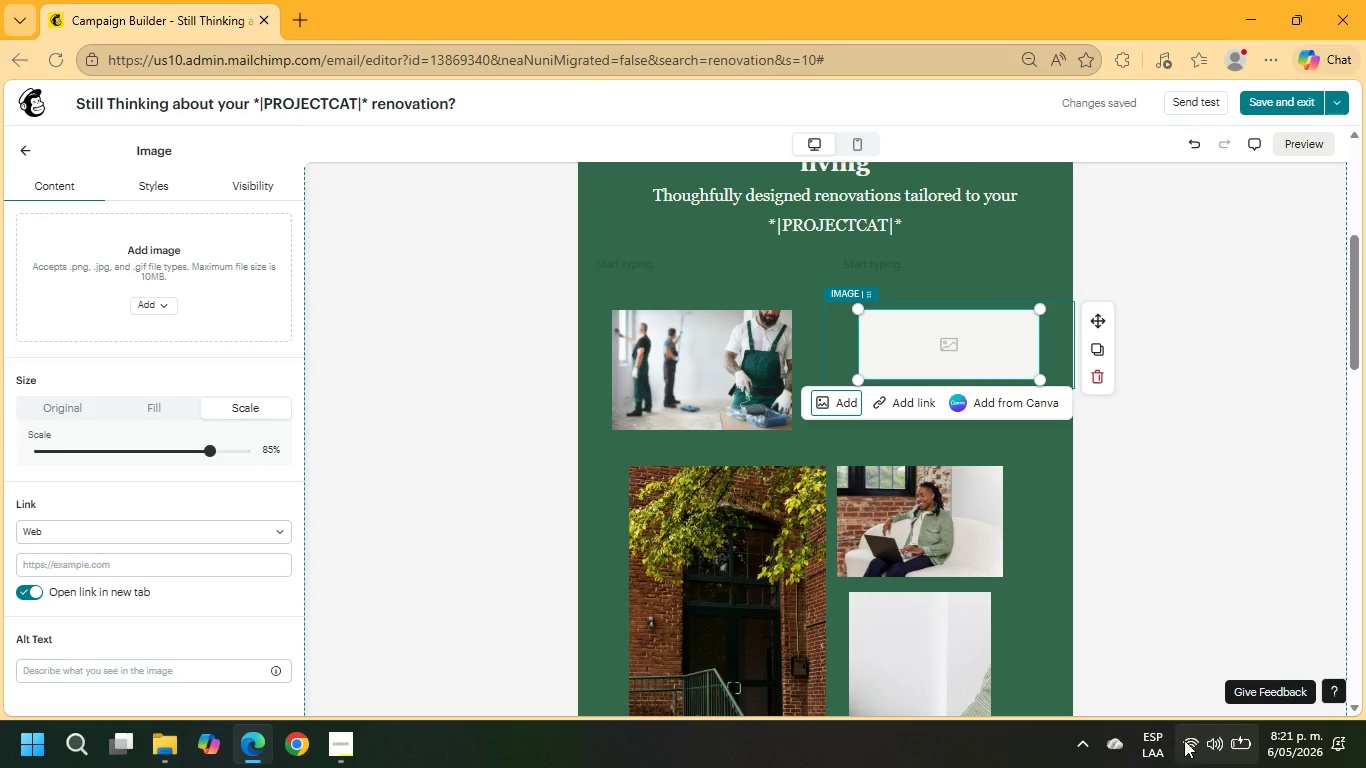 
left_click([1189, 740])
 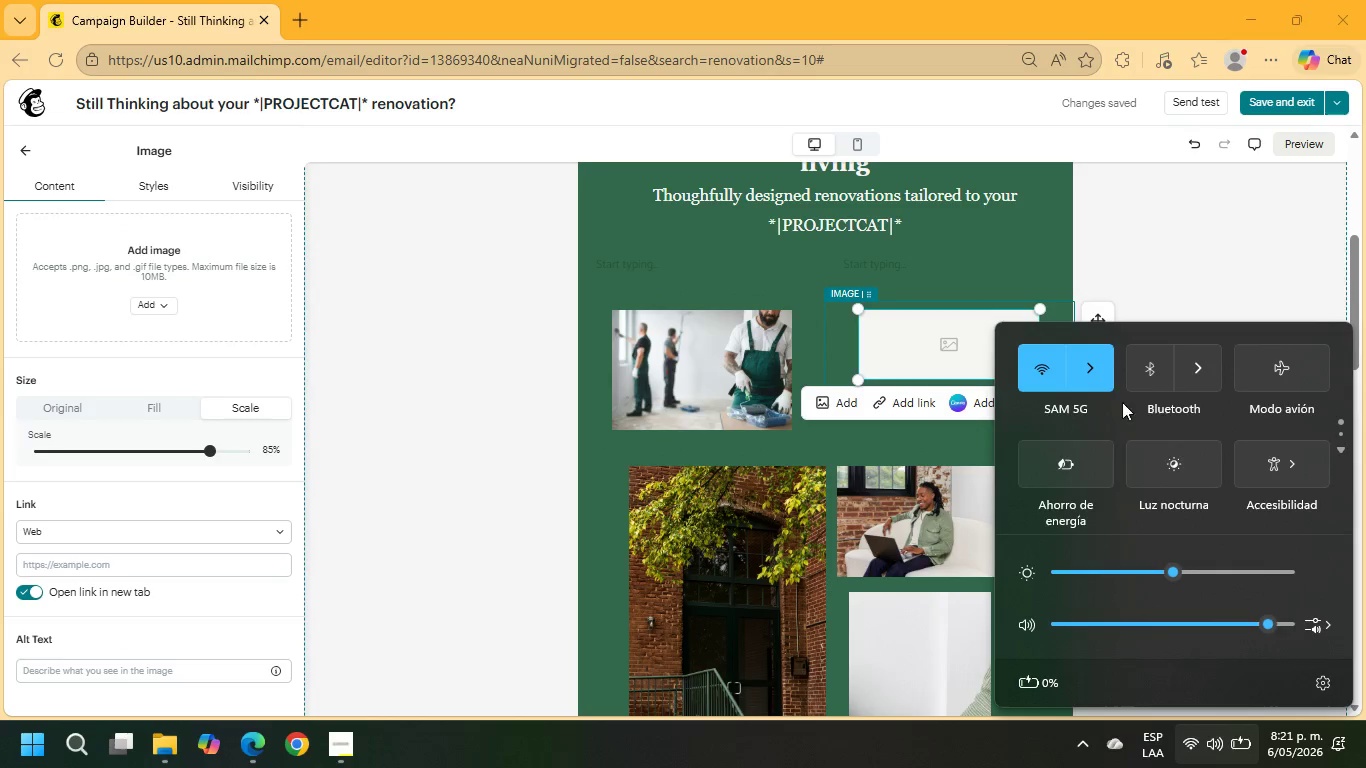 
left_click([1103, 369])
 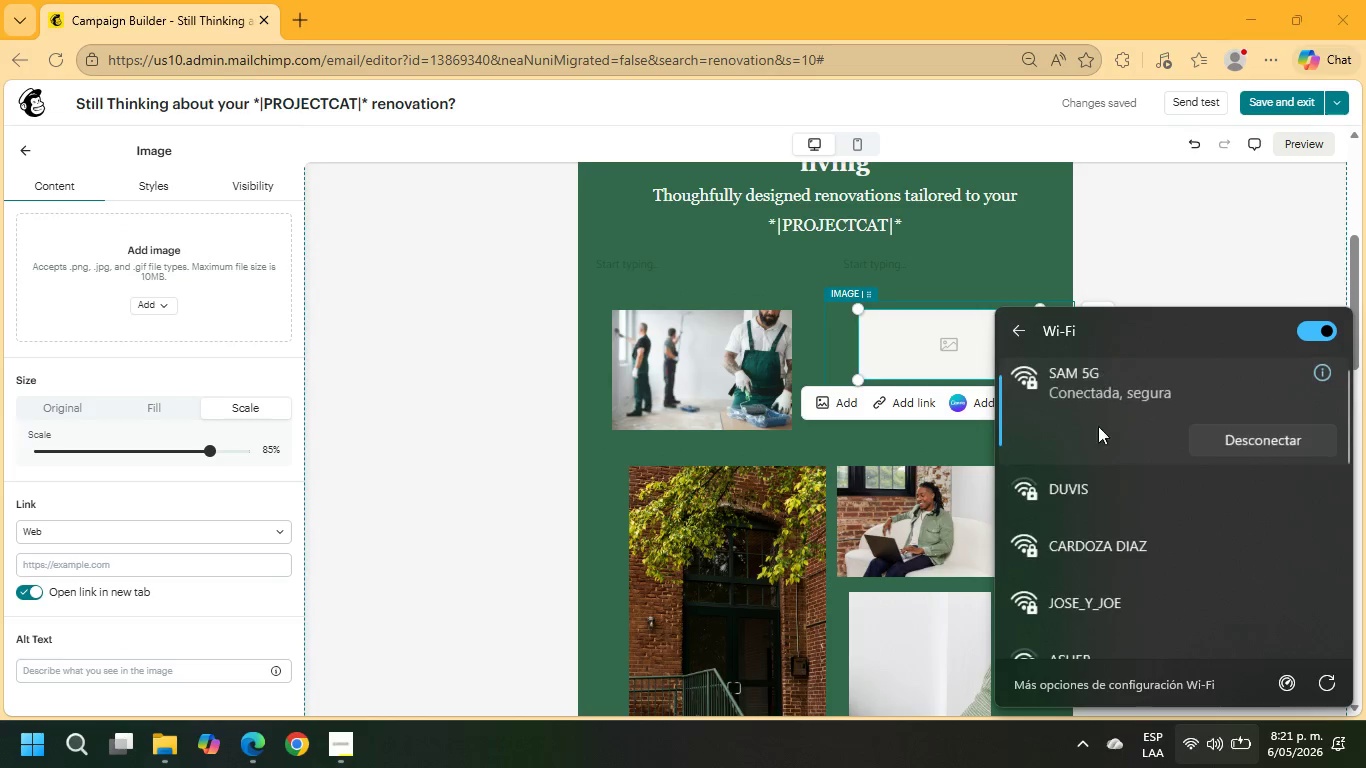 
left_click([1094, 492])
 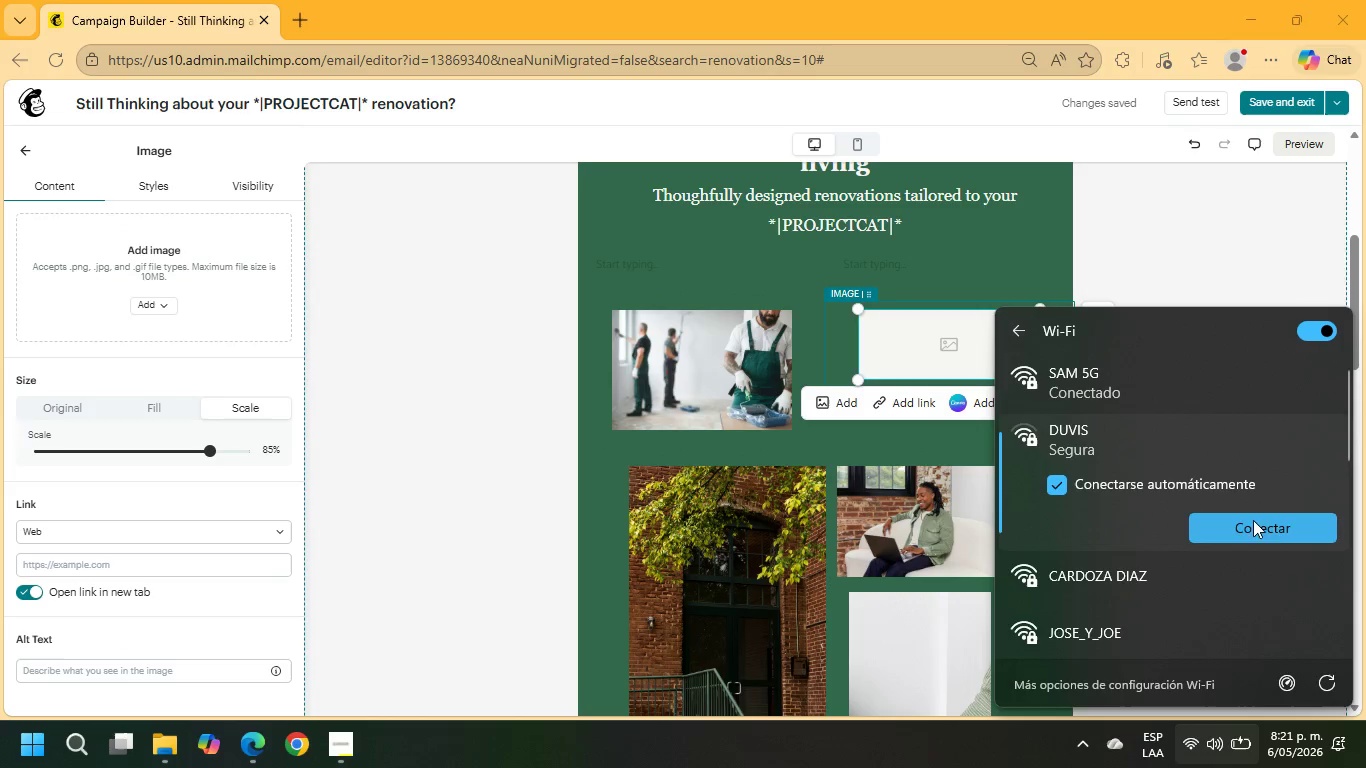 
left_click([1266, 526])
 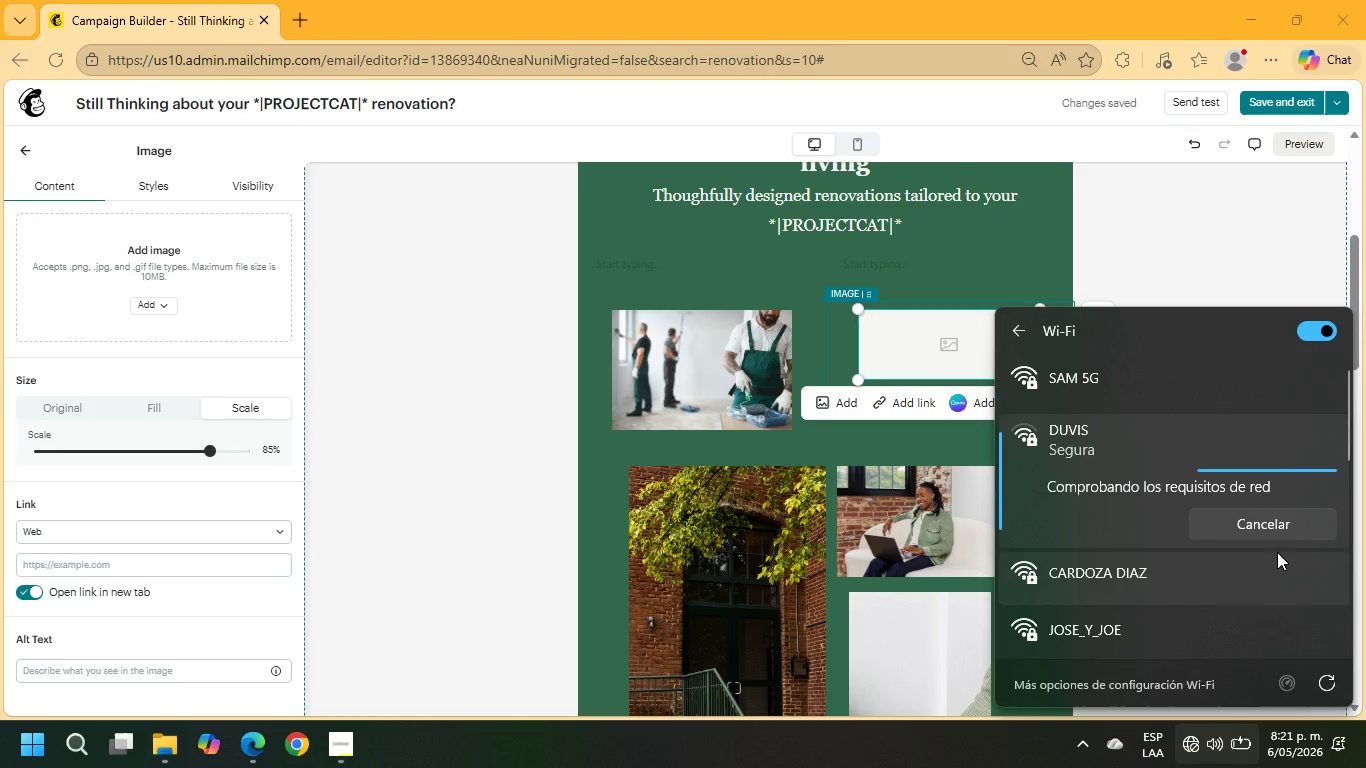 
wait(7.53)
 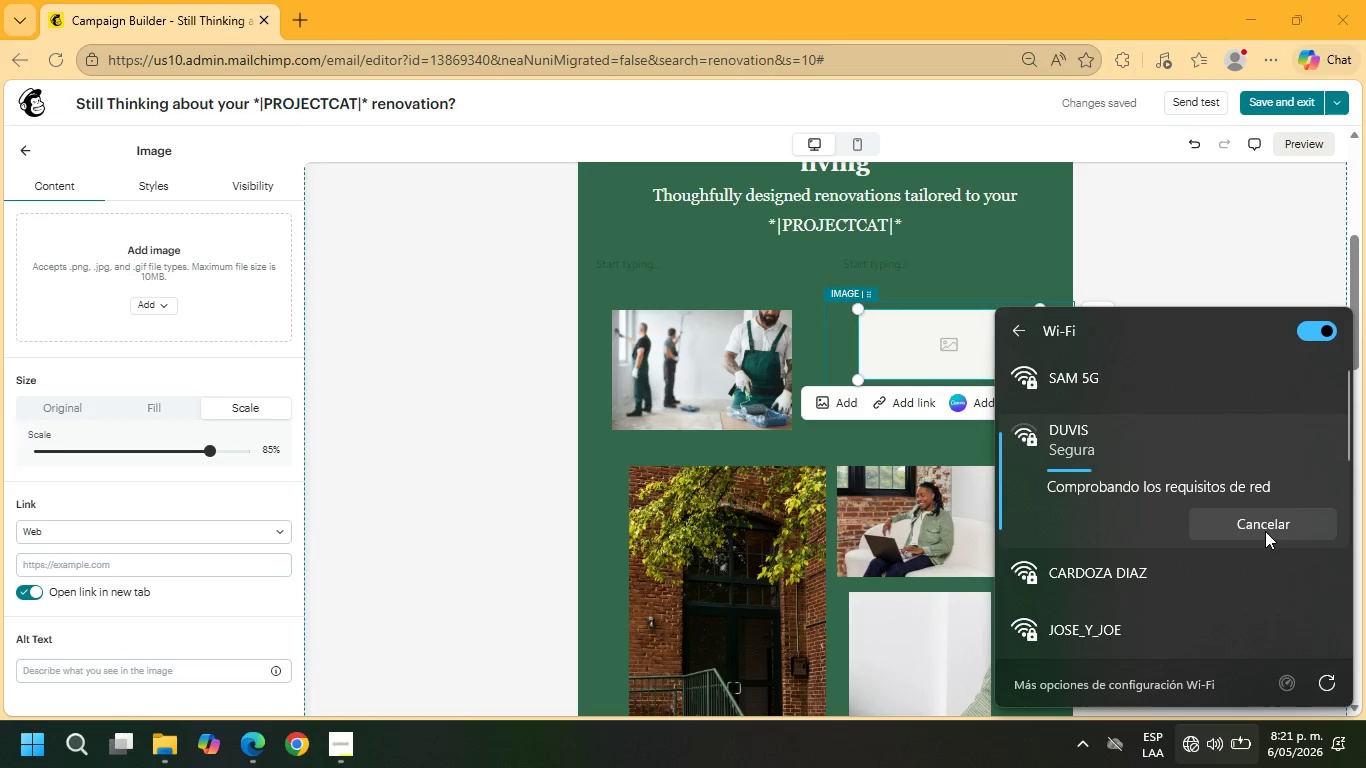 
left_click([839, 394])
 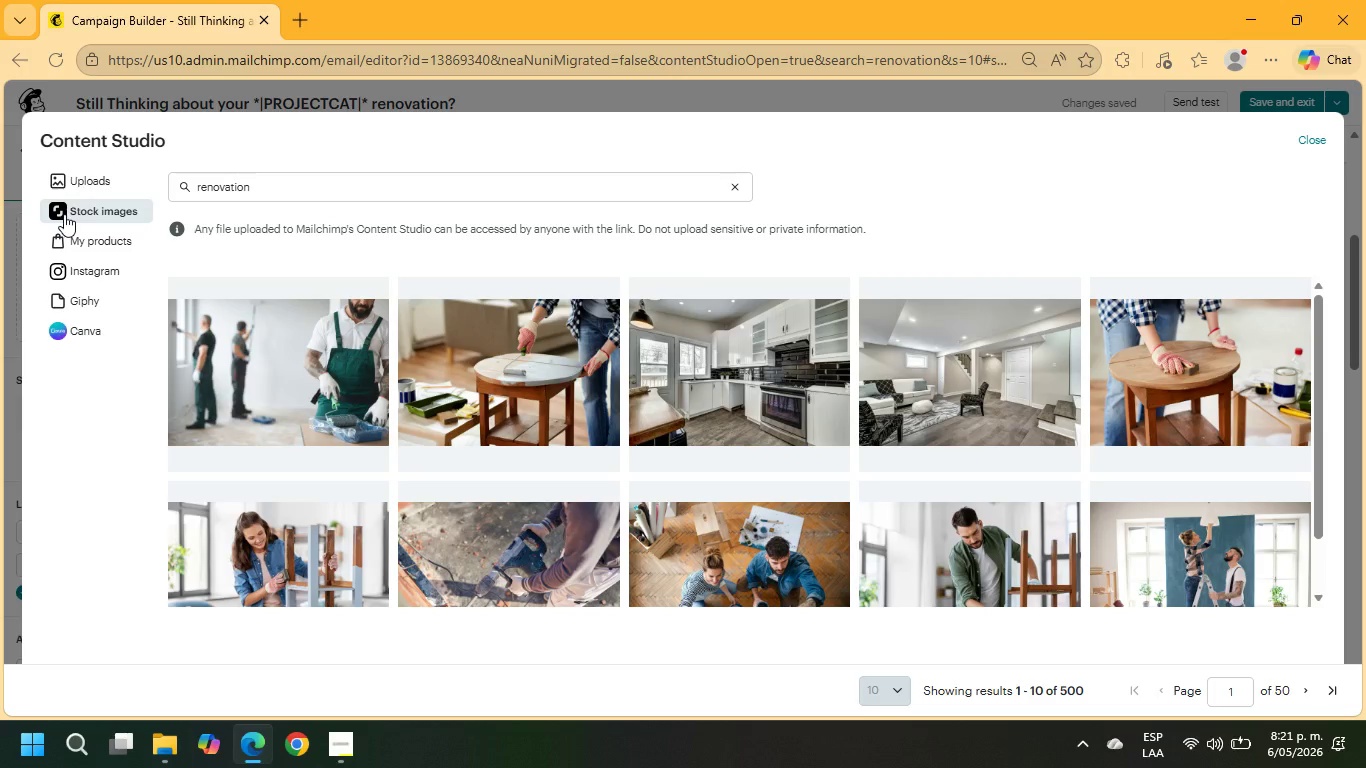 
wait(11.97)
 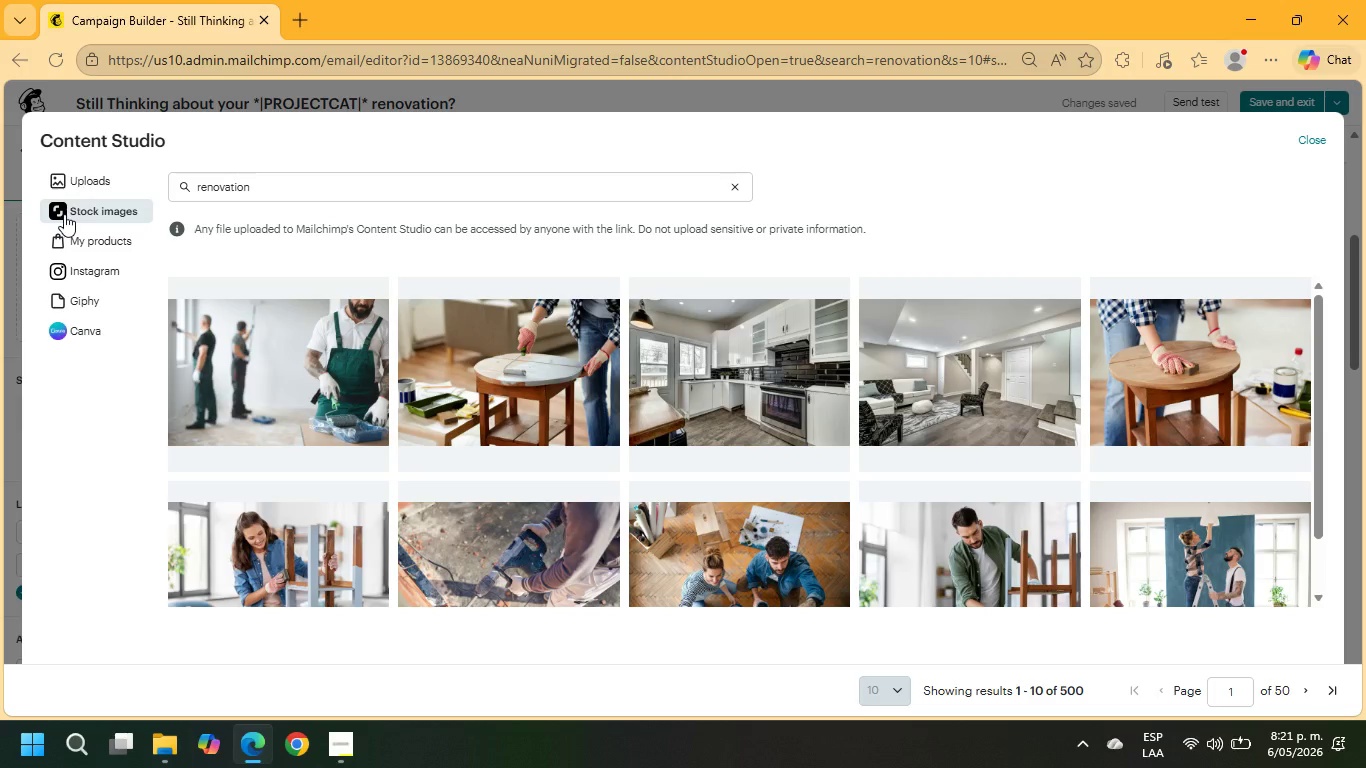 
scroll: coordinate [916, 490], scroll_direction: down, amount: 3.0
 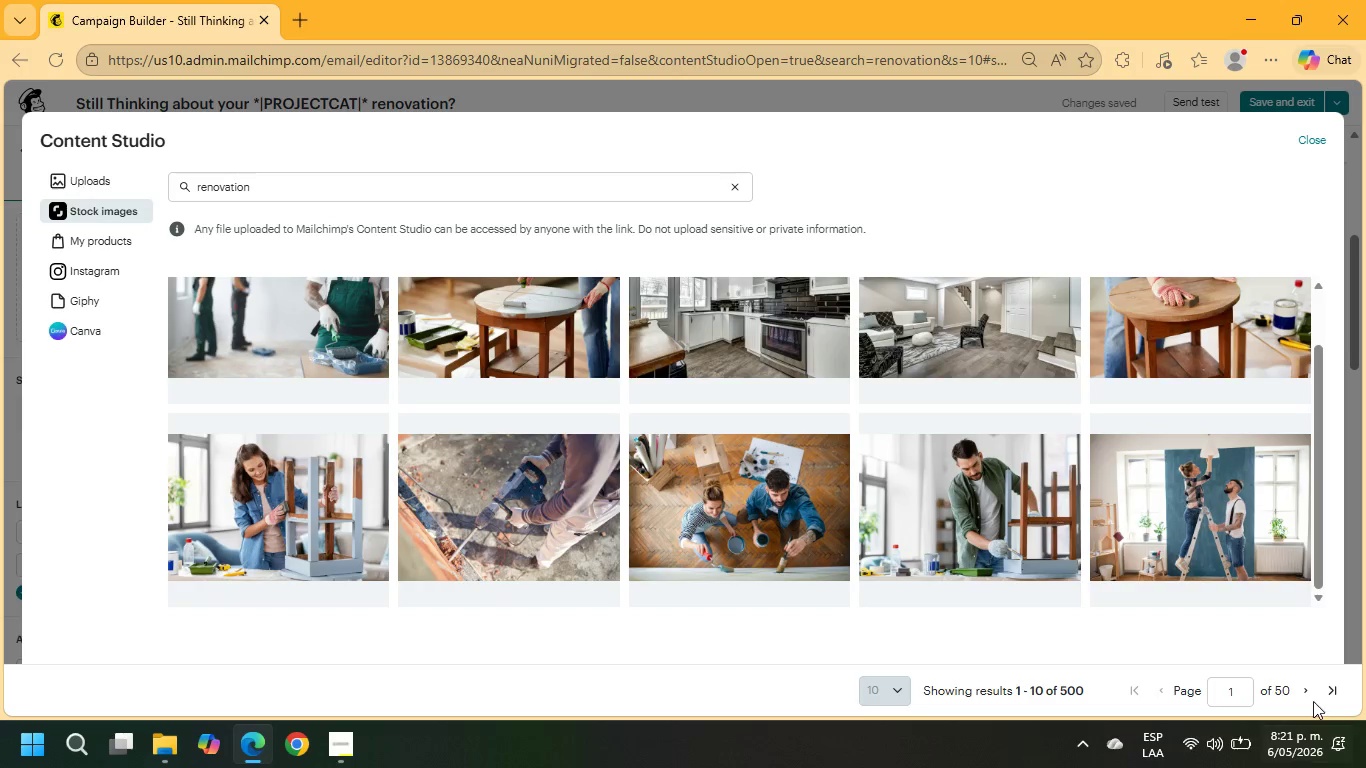 
left_click([1308, 688])
 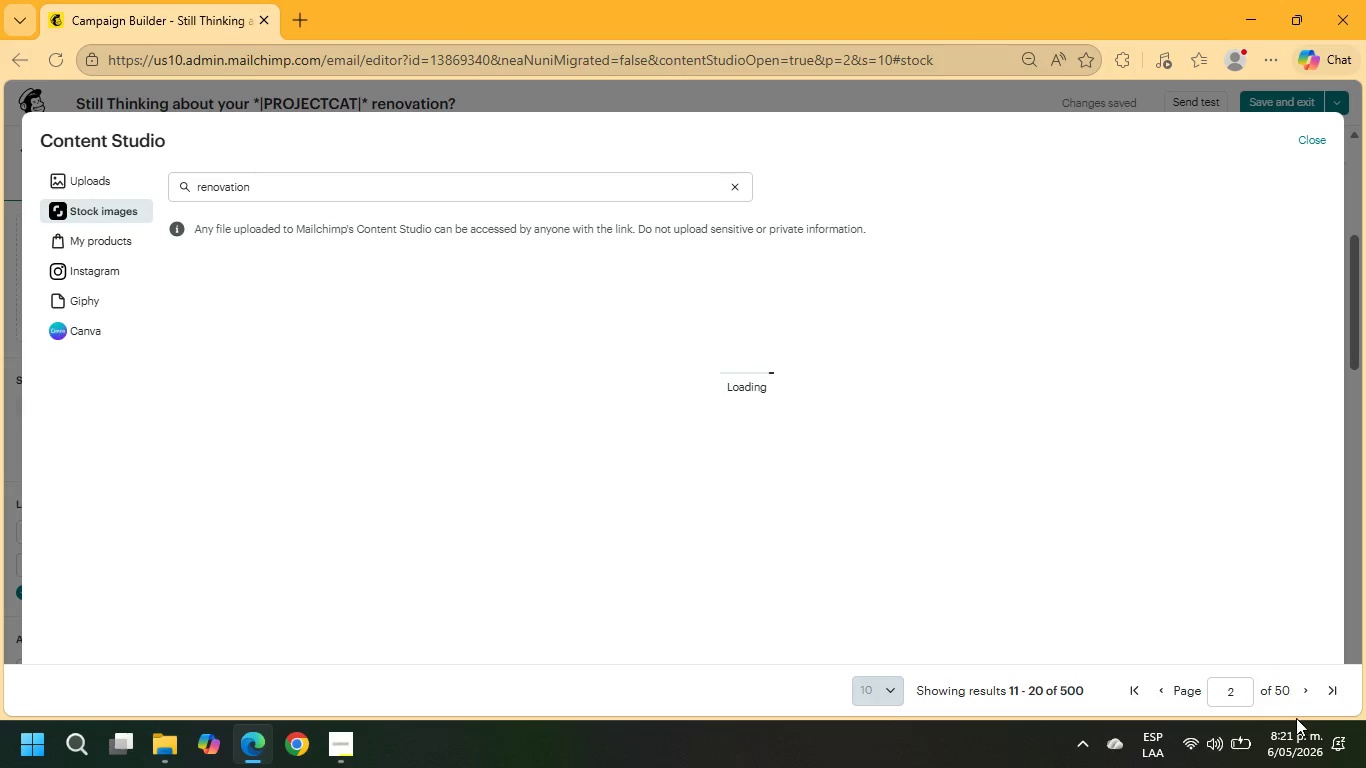 
mouse_move([1292, 708])
 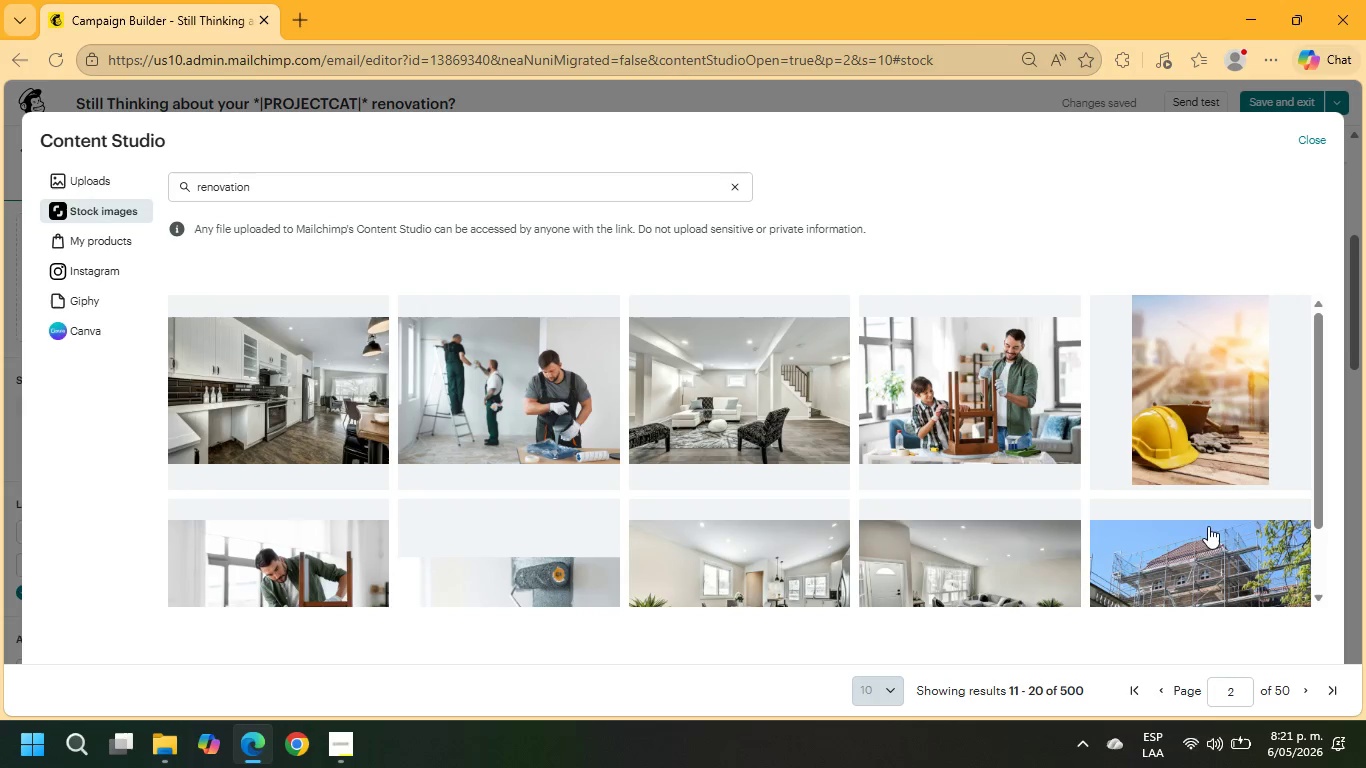 
scroll: coordinate [1204, 508], scroll_direction: down, amount: 3.0
 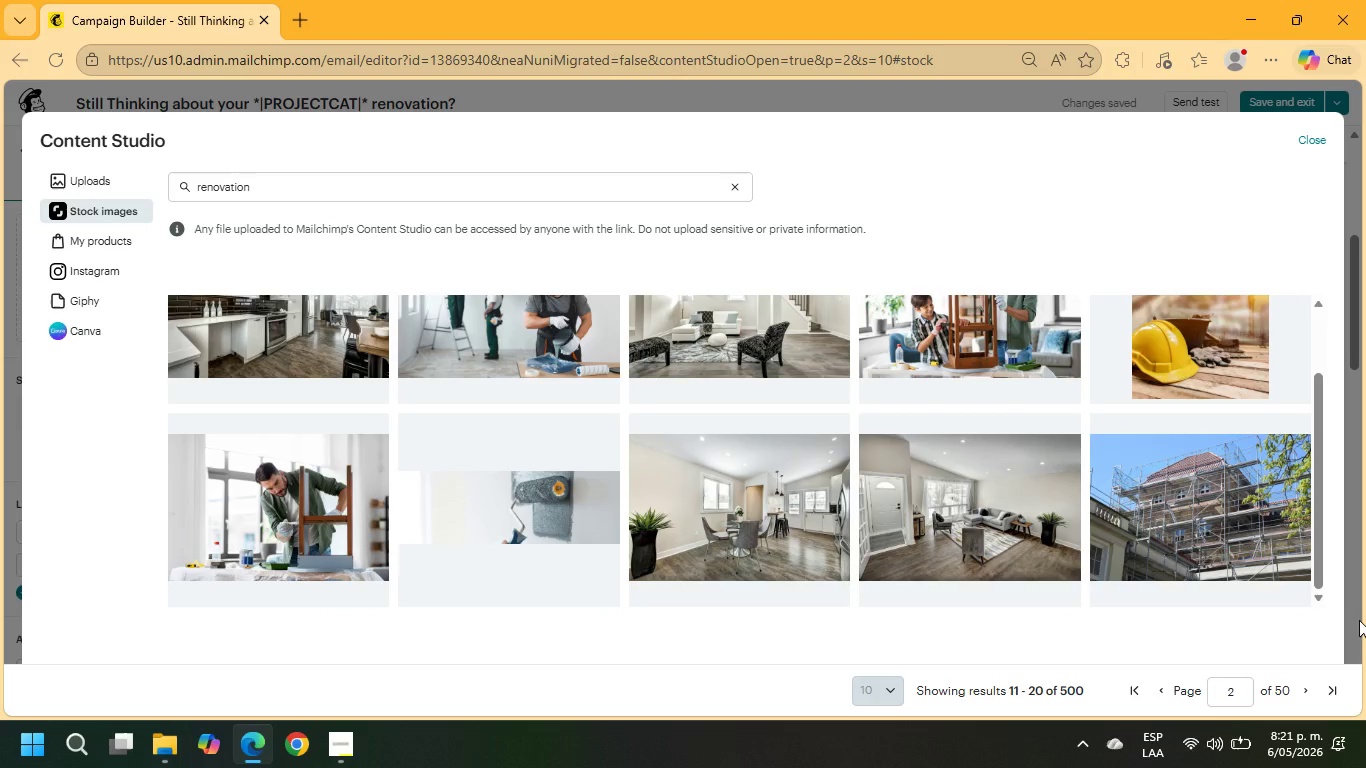 
left_click([763, 534])
 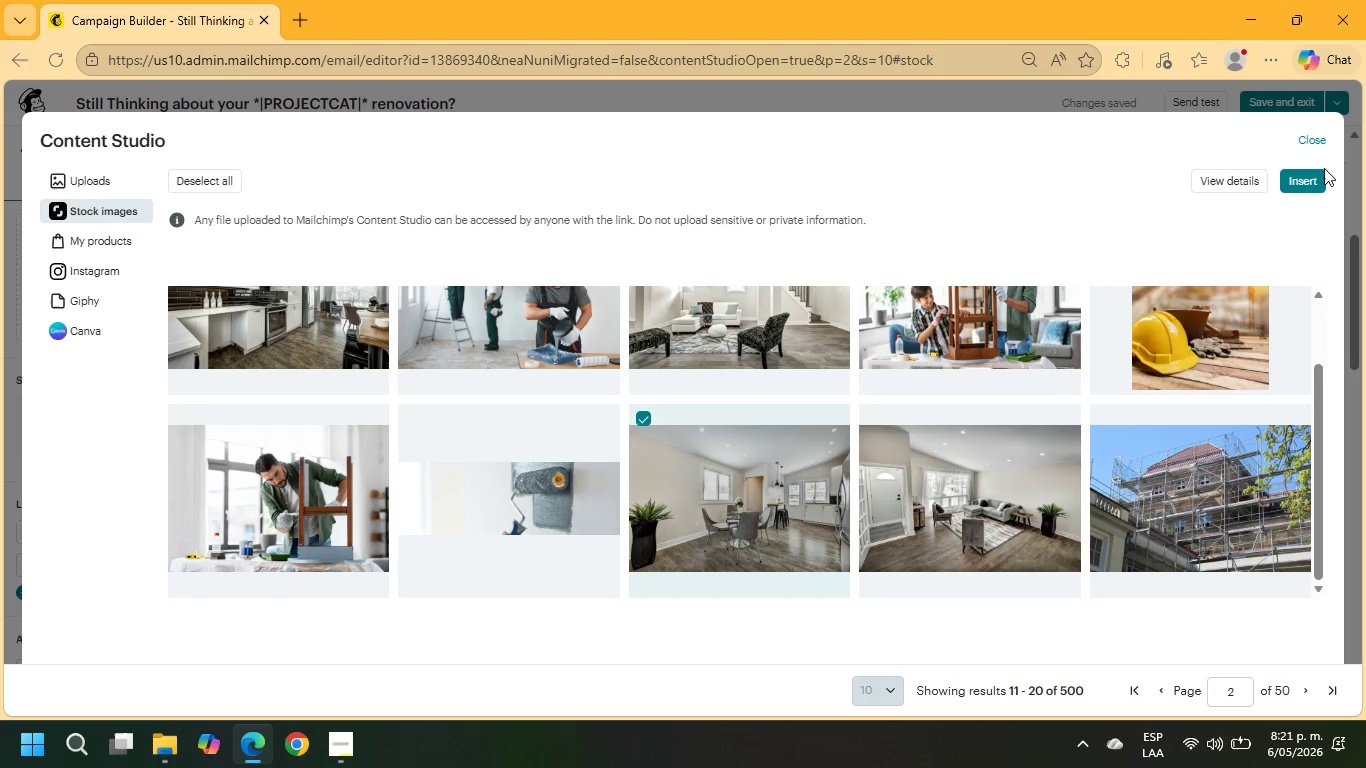 
left_click([1309, 182])
 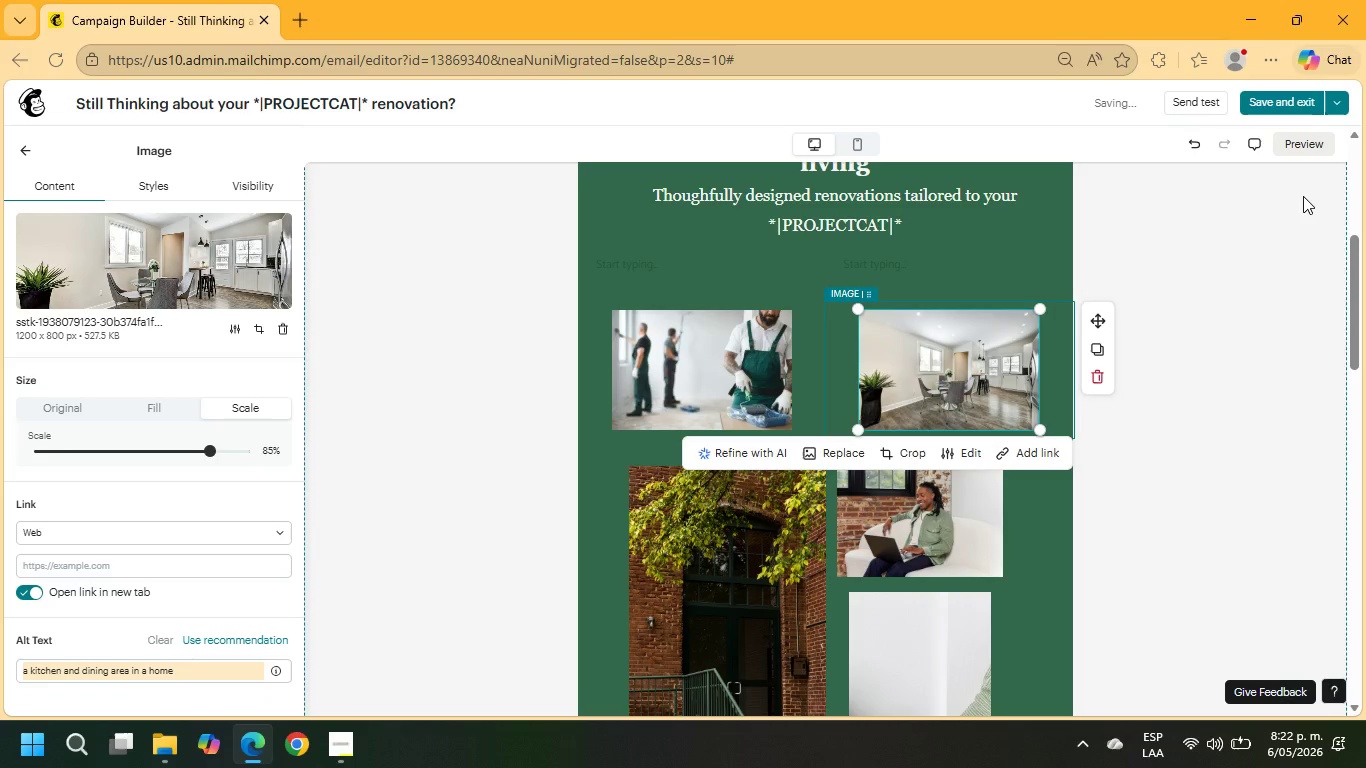 
wait(18.64)
 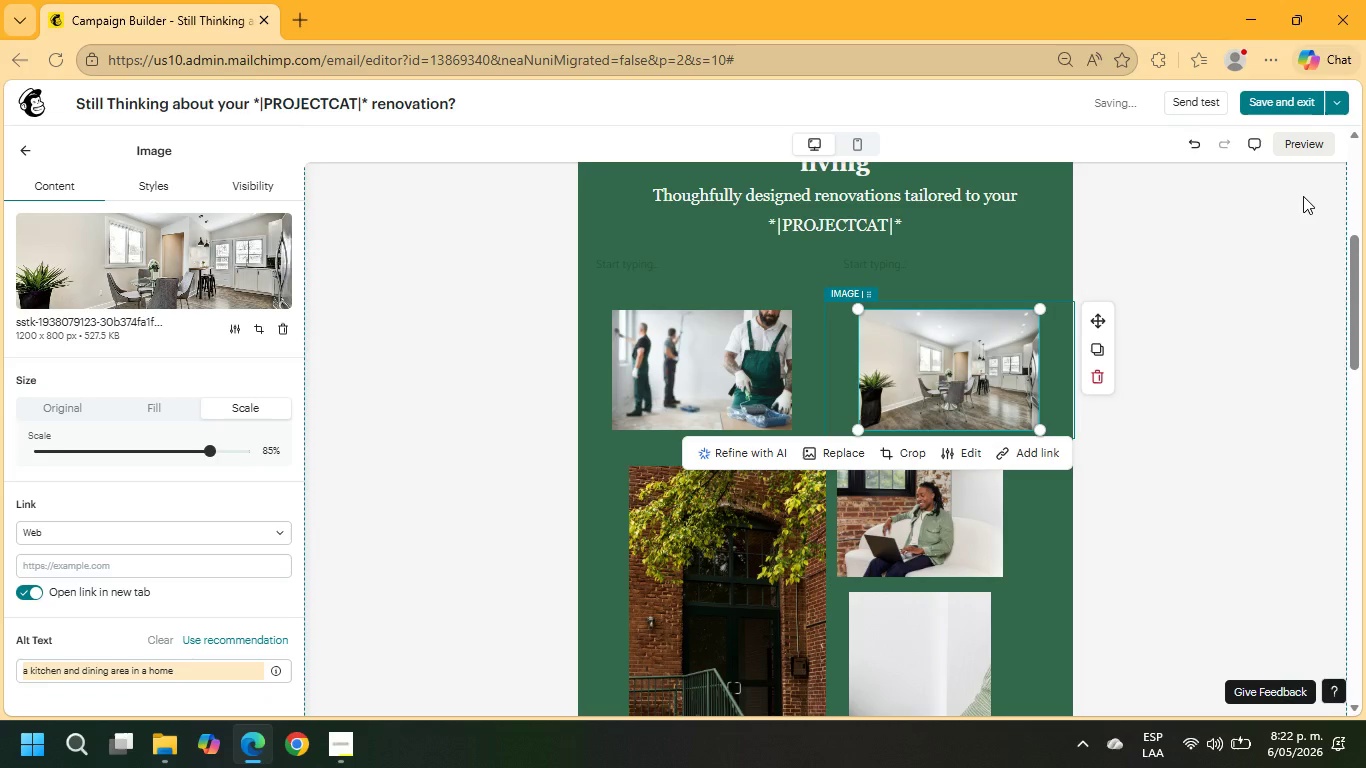 
left_click([714, 271])
 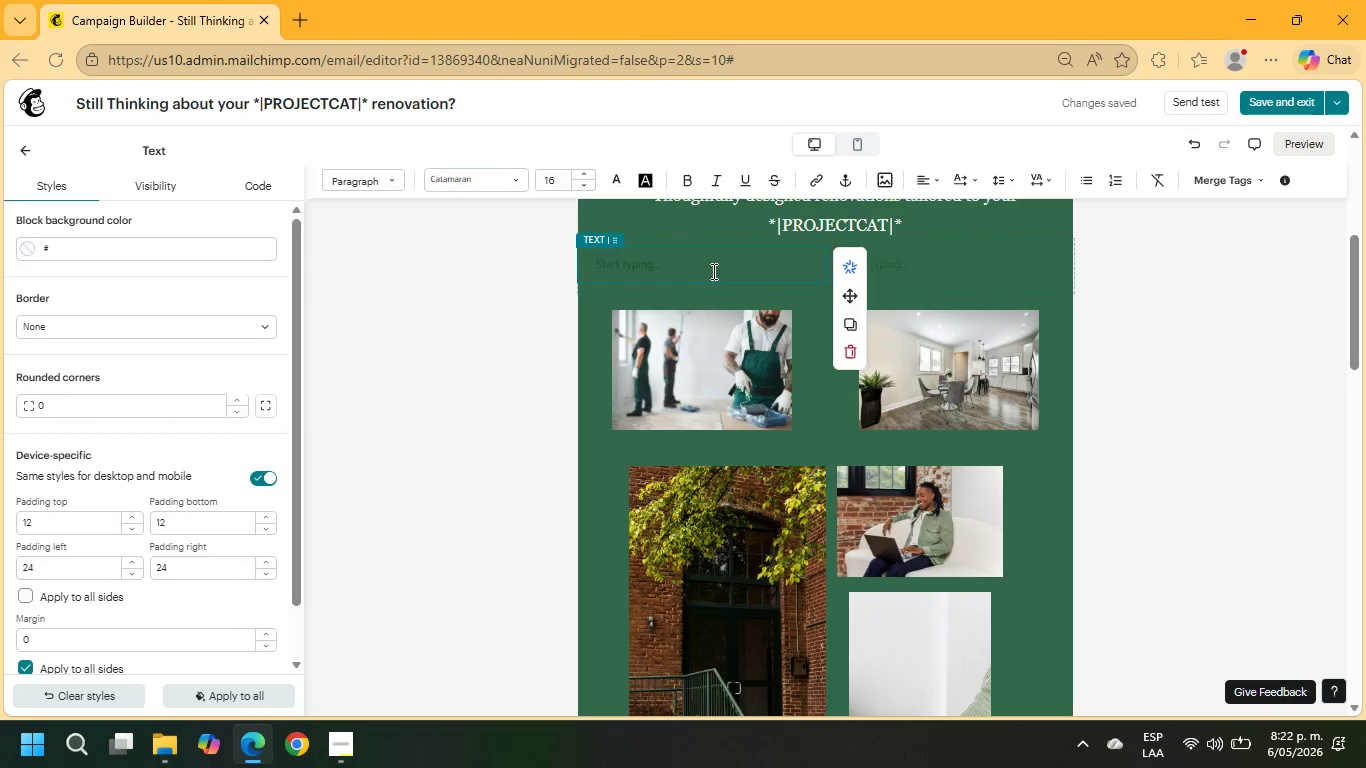 
type(before)
 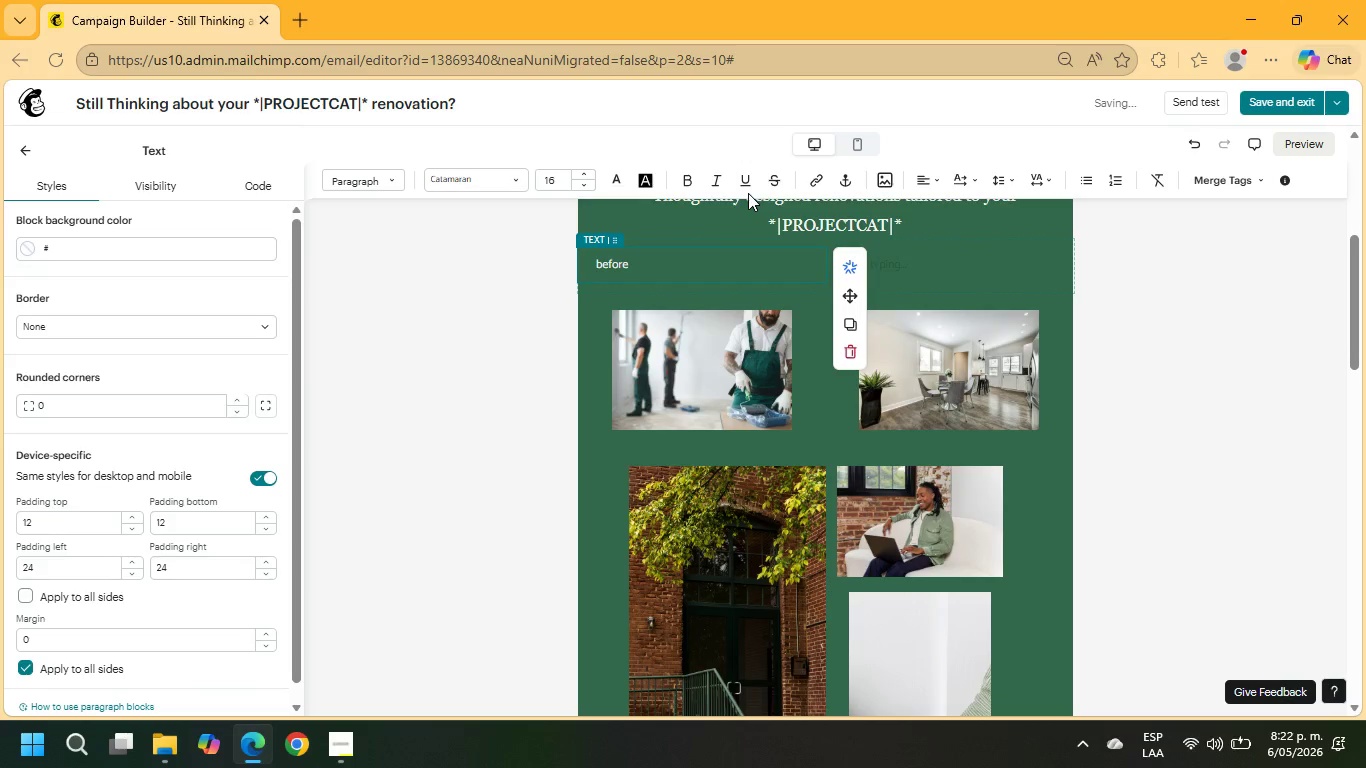 
key(Backspace)
key(Backspace)
key(Backspace)
key(Backspace)
key(Backspace)
key(Backspace)
type(BEFORE)
 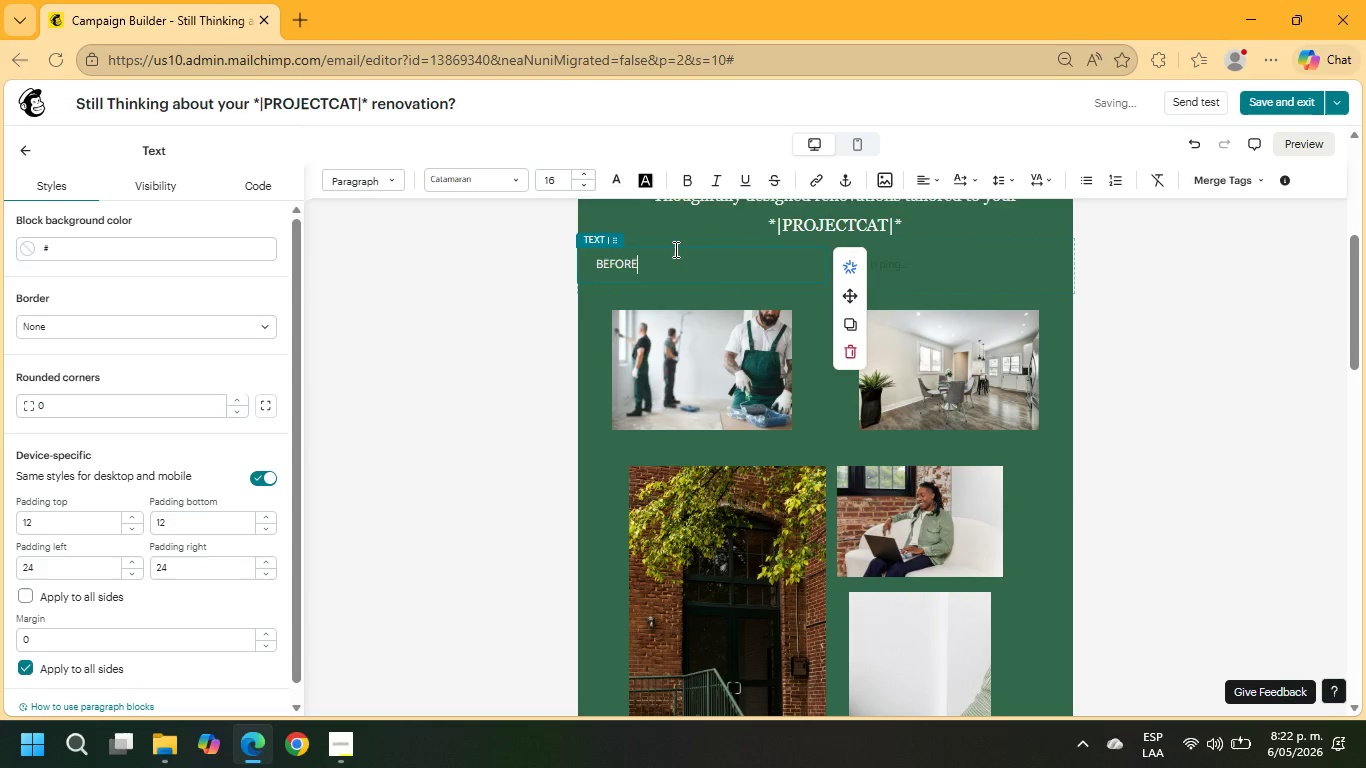 
left_click_drag(start_coordinate=[665, 263], to_coordinate=[560, 258])
 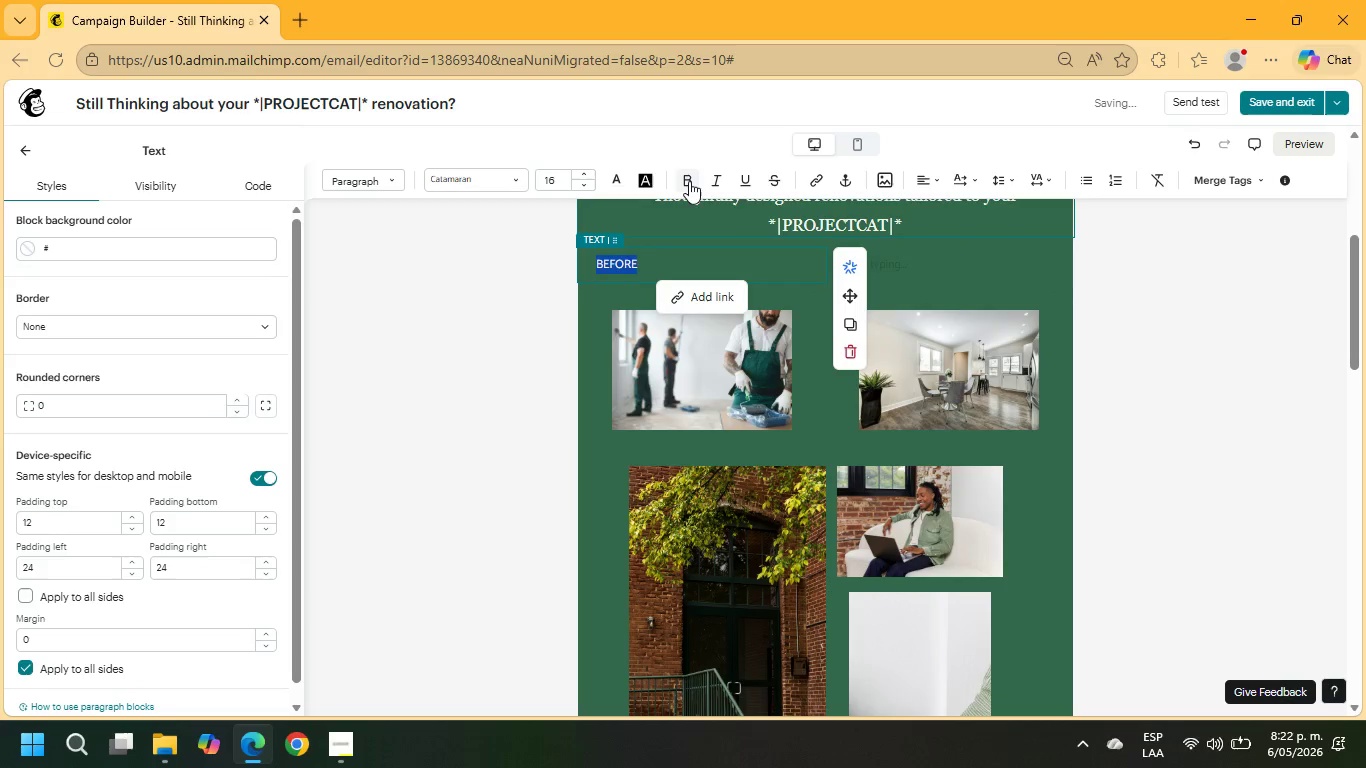 
left_click([689, 181])
 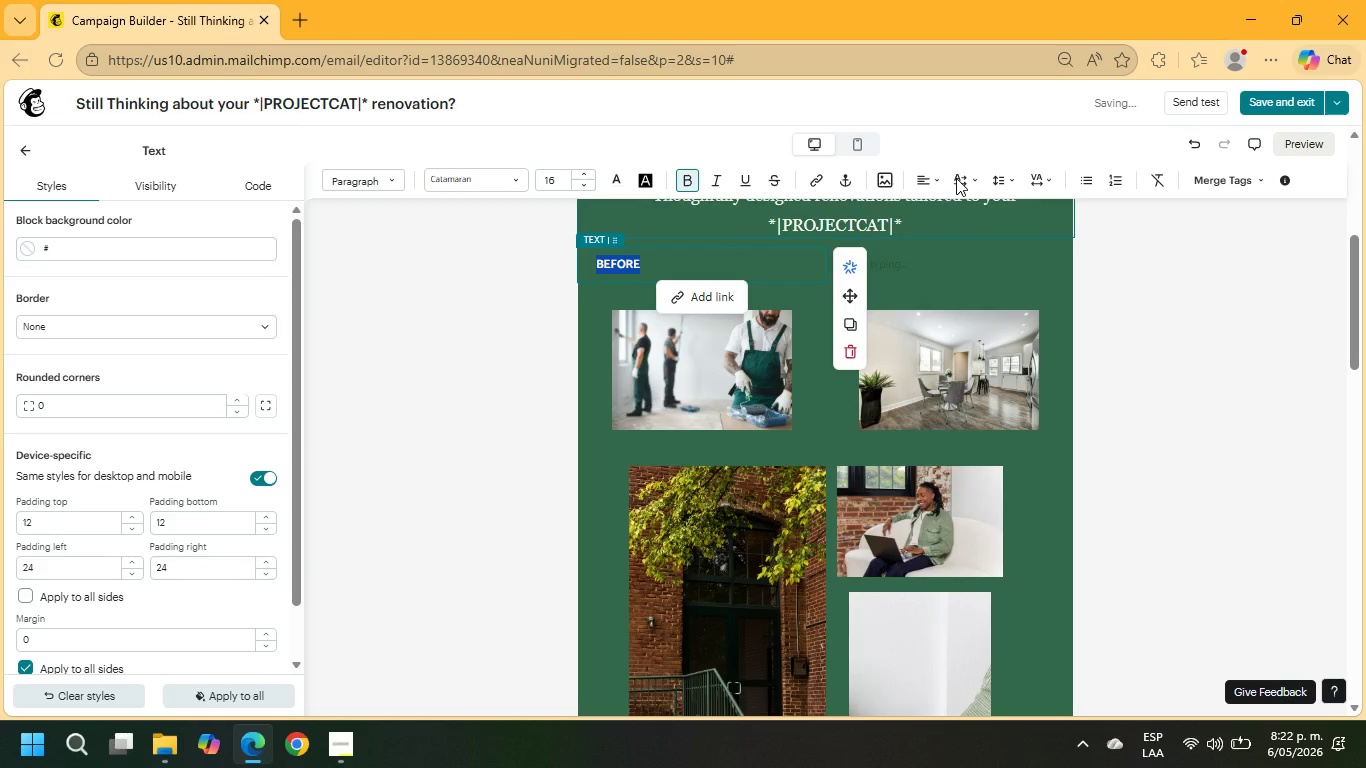 
left_click([934, 185])
 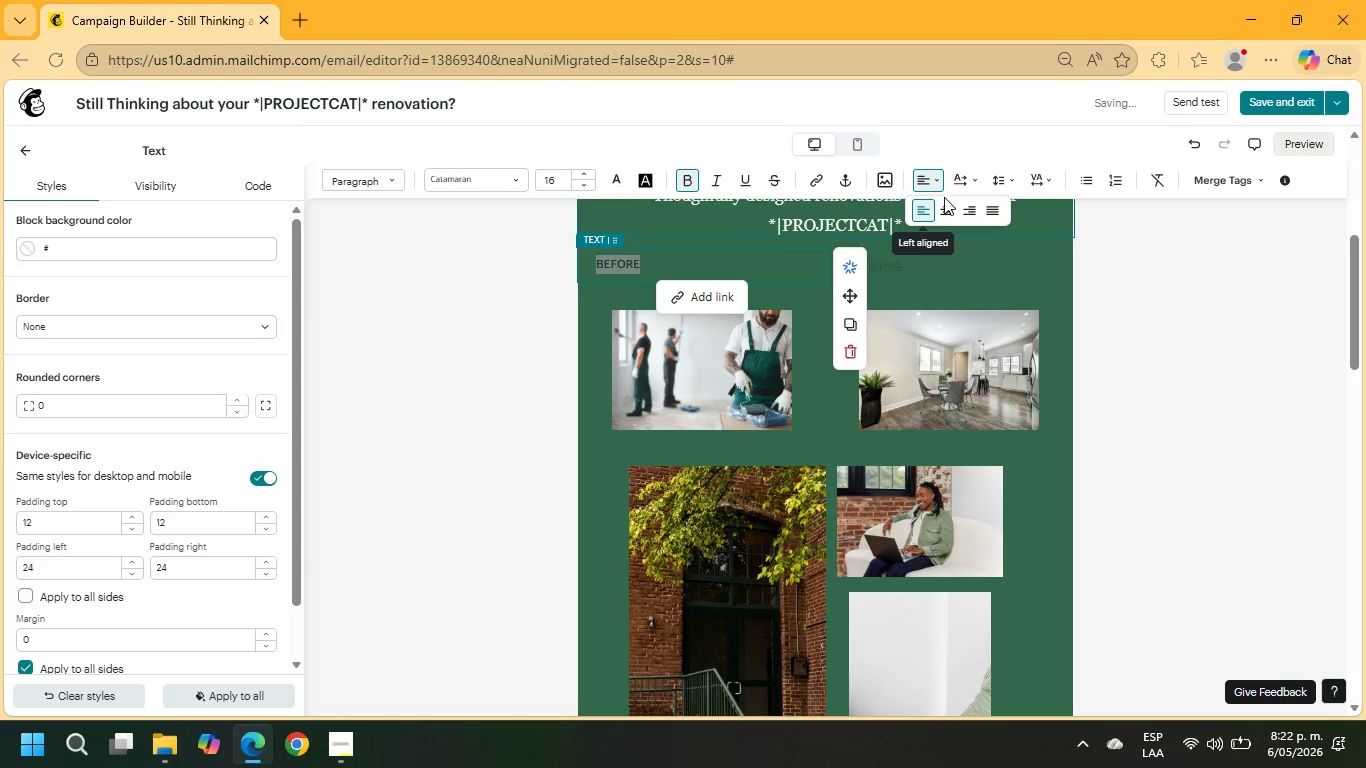 
left_click([945, 198])
 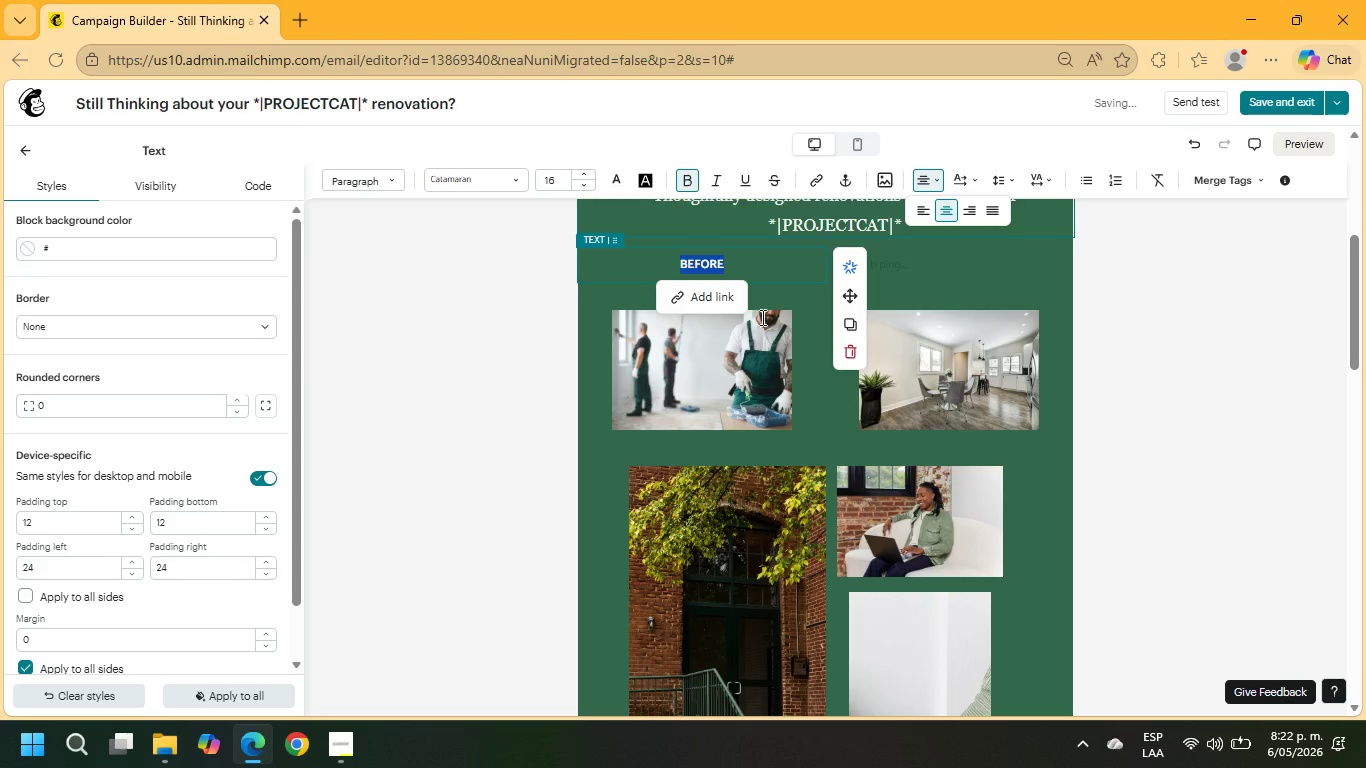 
left_click([754, 353])
 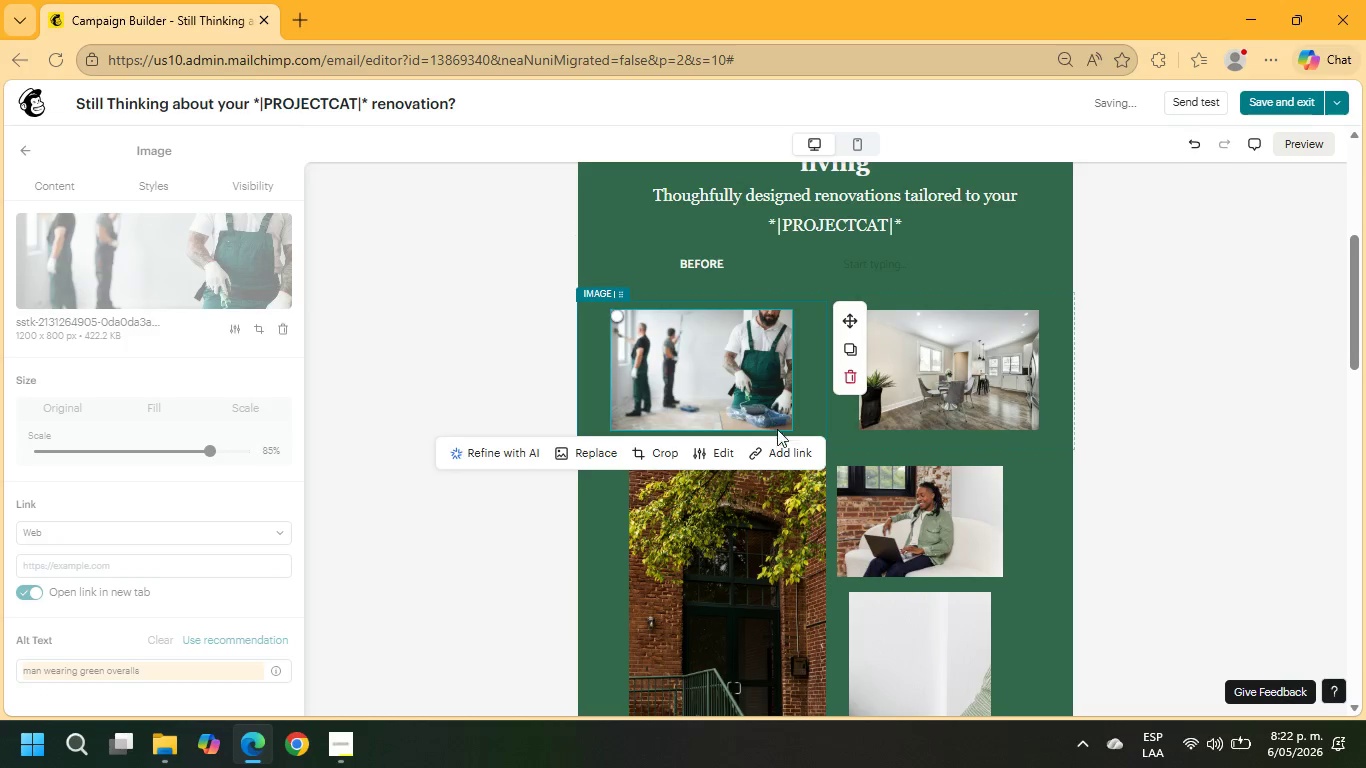 
wait(5.24)
 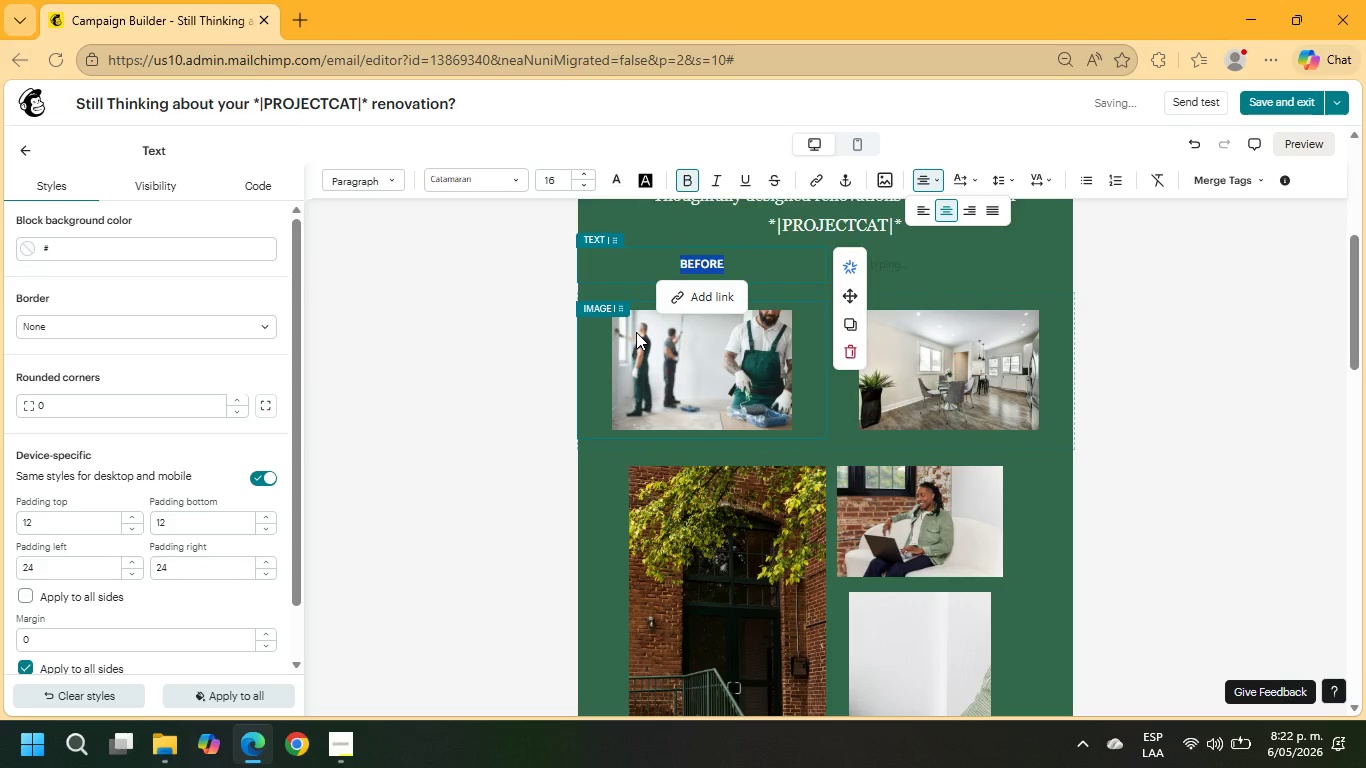 
left_click_drag(start_coordinate=[794, 428], to_coordinate=[830, 459])
 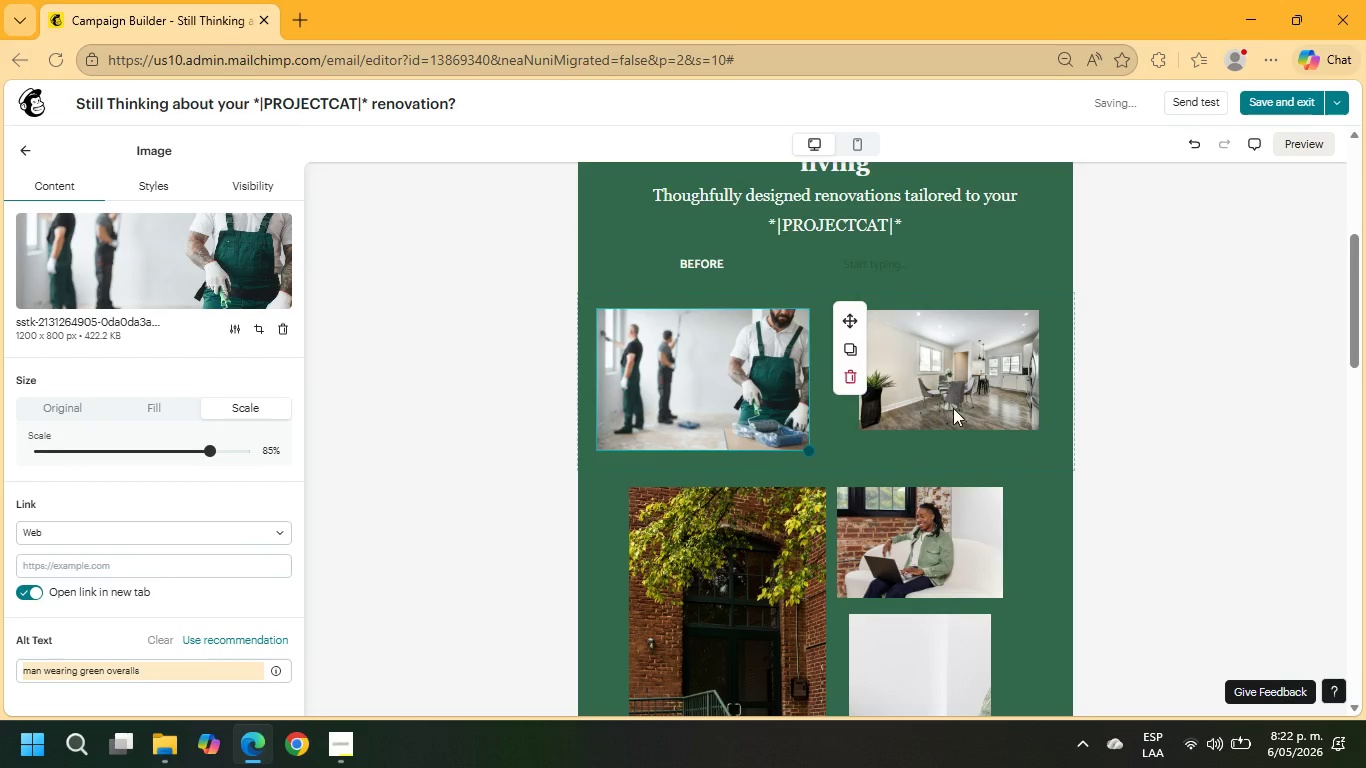 
left_click([953, 408])
 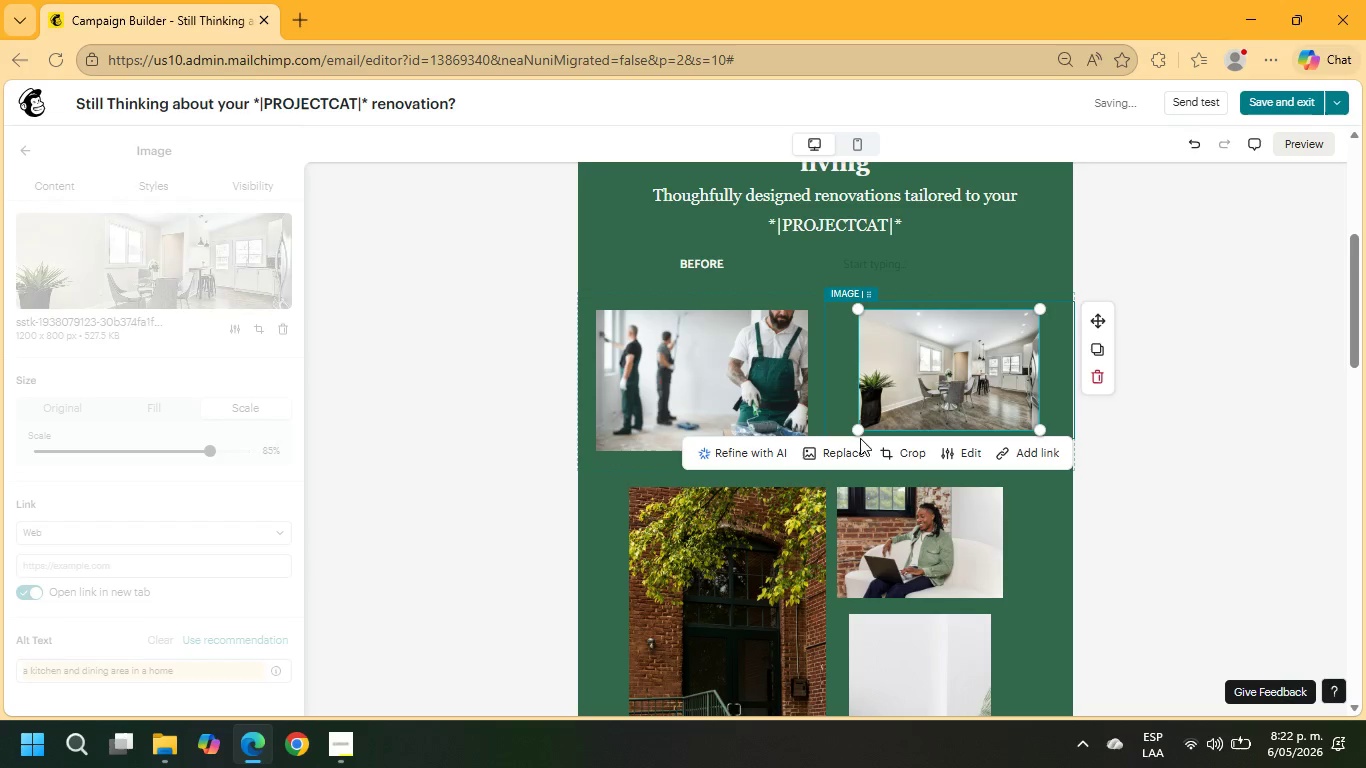 
left_click_drag(start_coordinate=[858, 431], to_coordinate=[800, 505])
 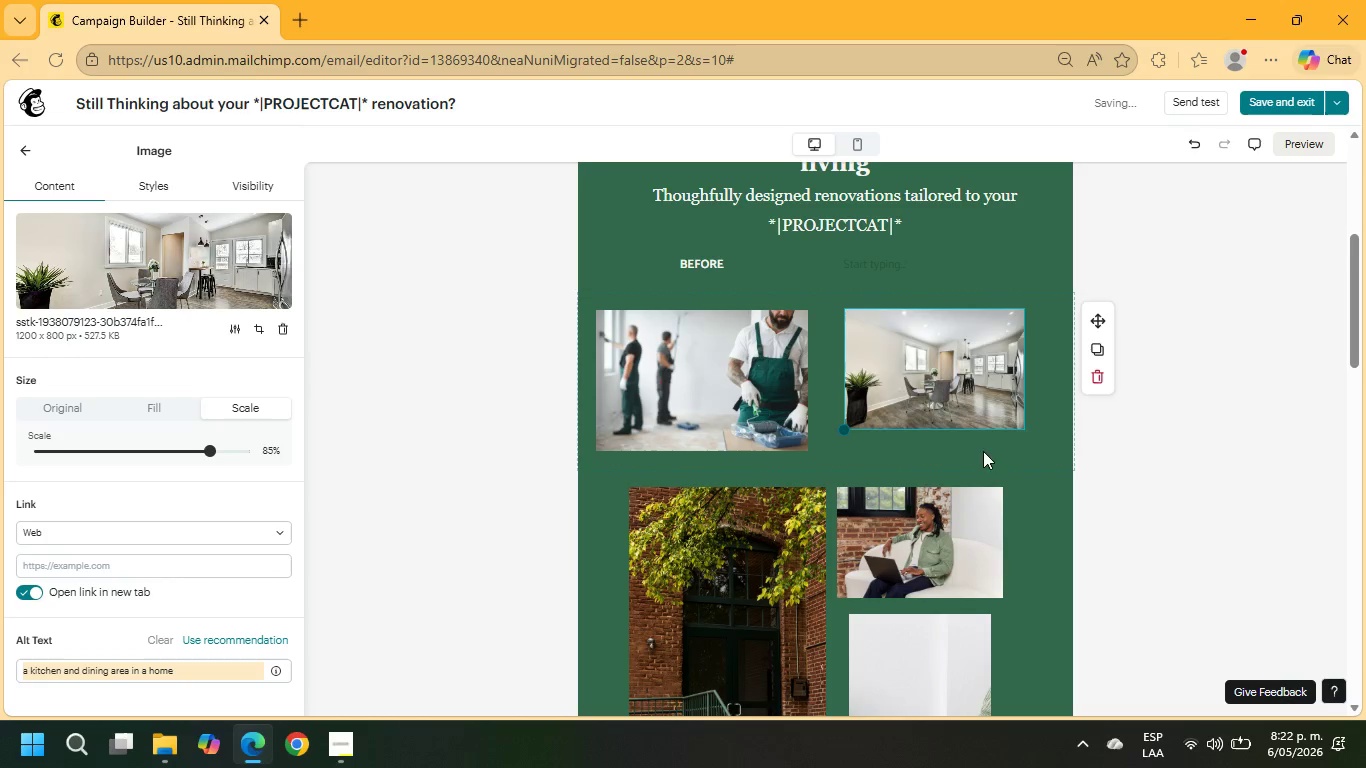 
mouse_move([999, 420])
 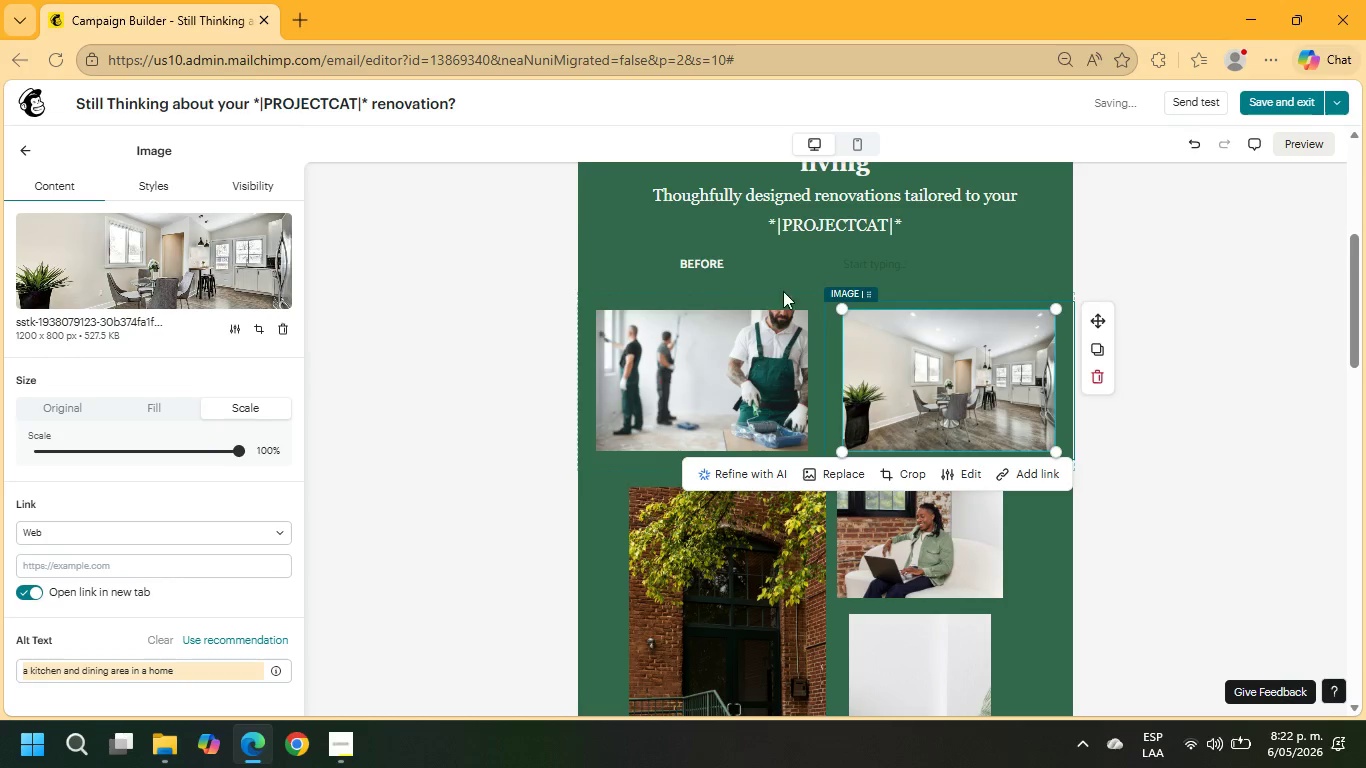 
left_click([944, 268])
 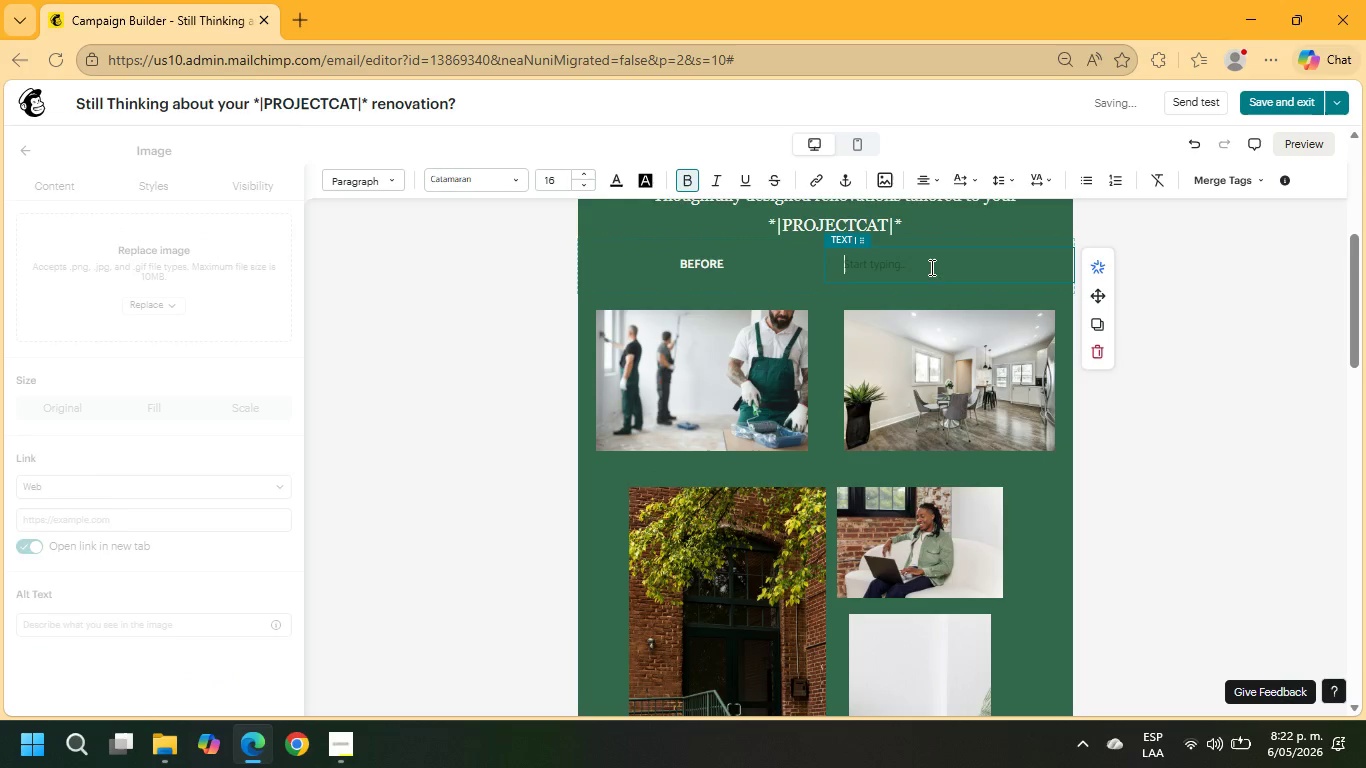 
left_click([930, 267])
 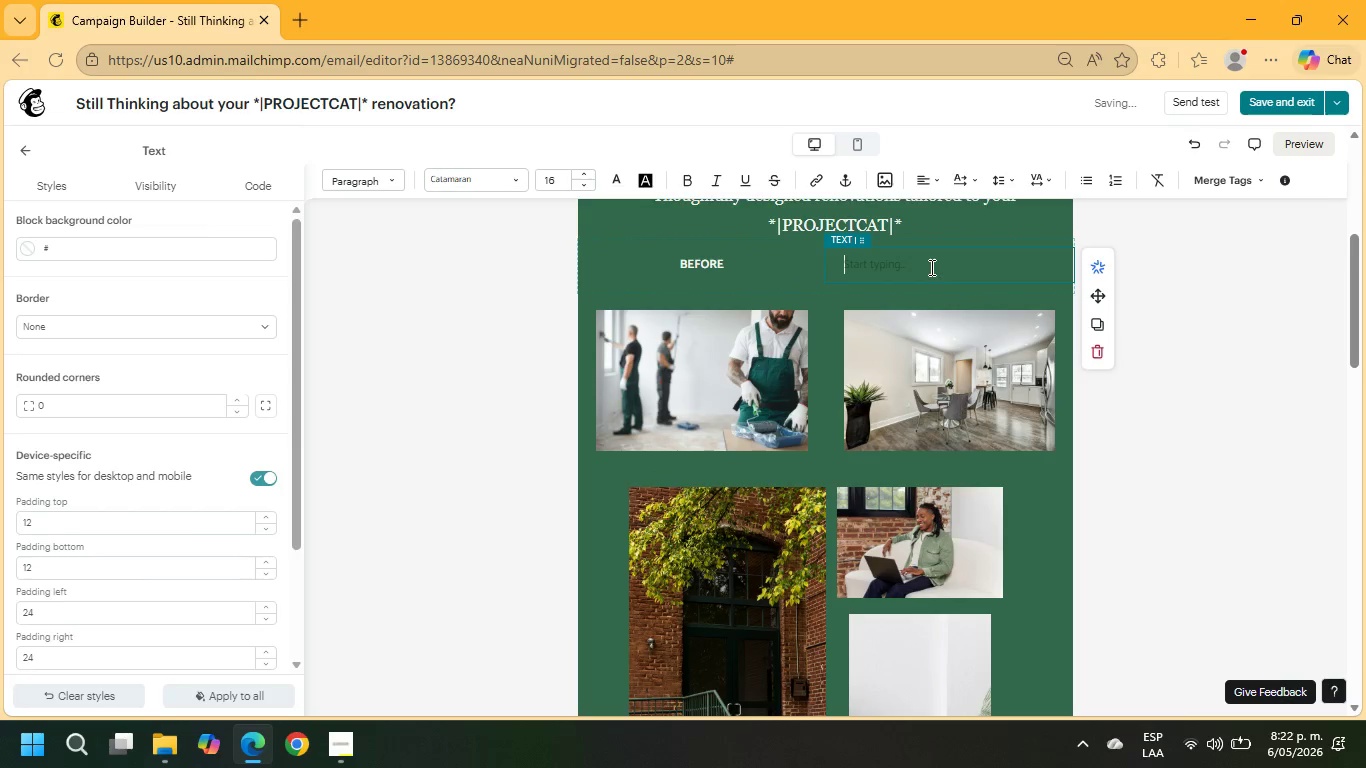 
type(AFTER)
 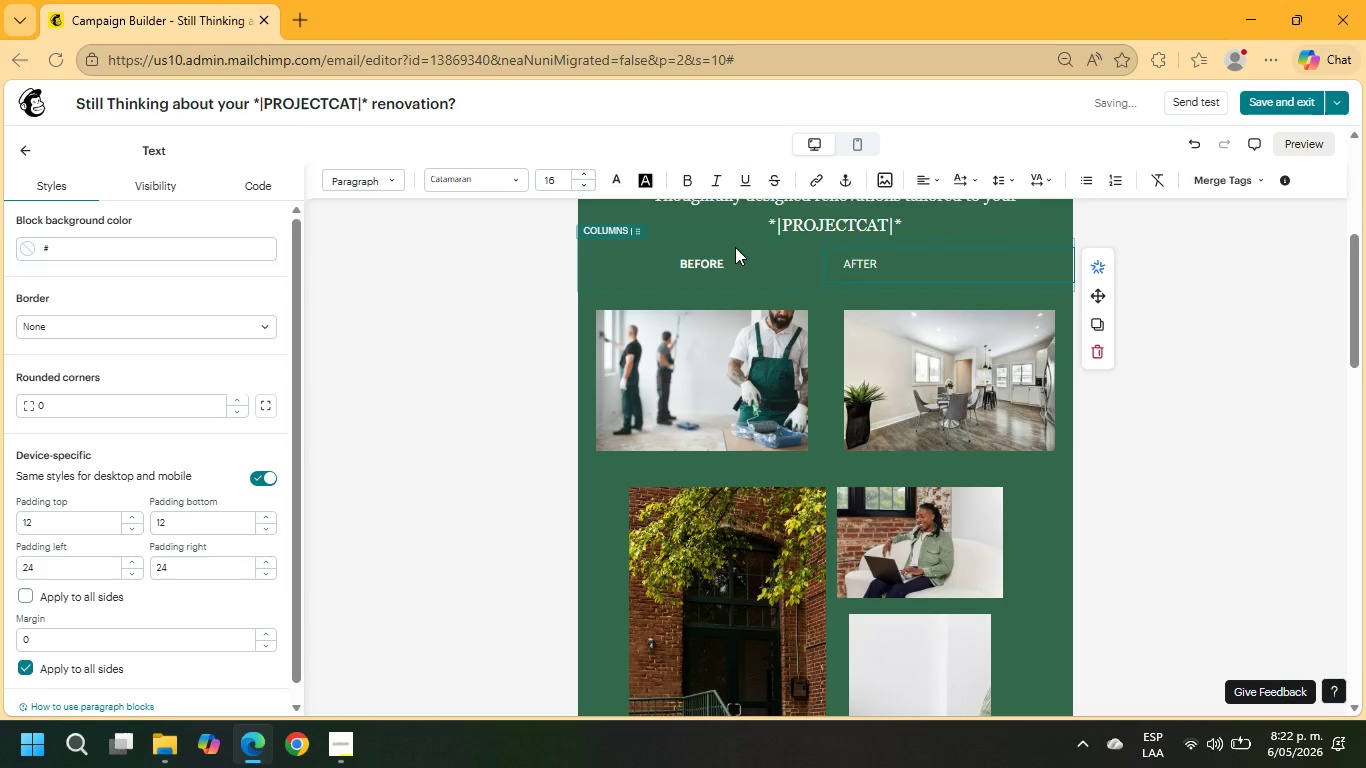 
scroll: coordinate [734, 247], scroll_direction: up, amount: 1.0
 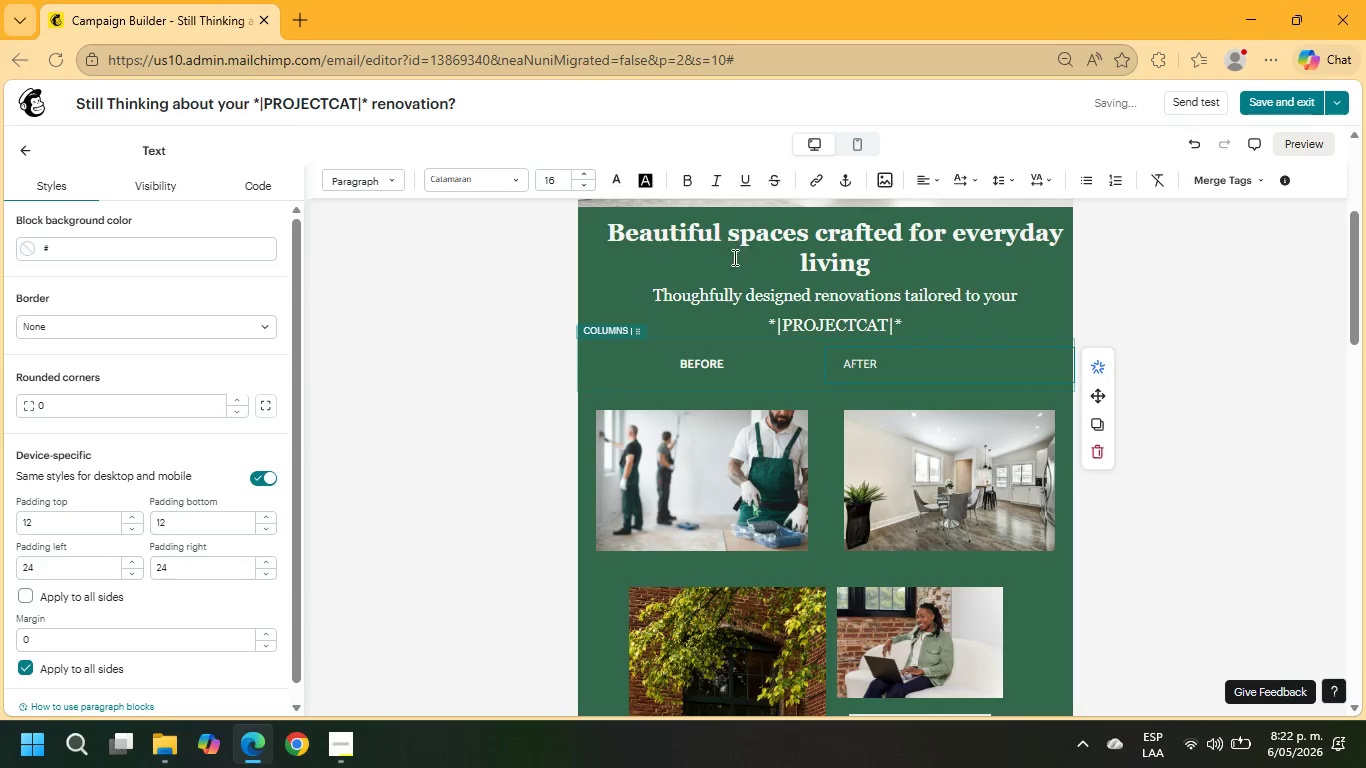 
mouse_move([717, 326])
 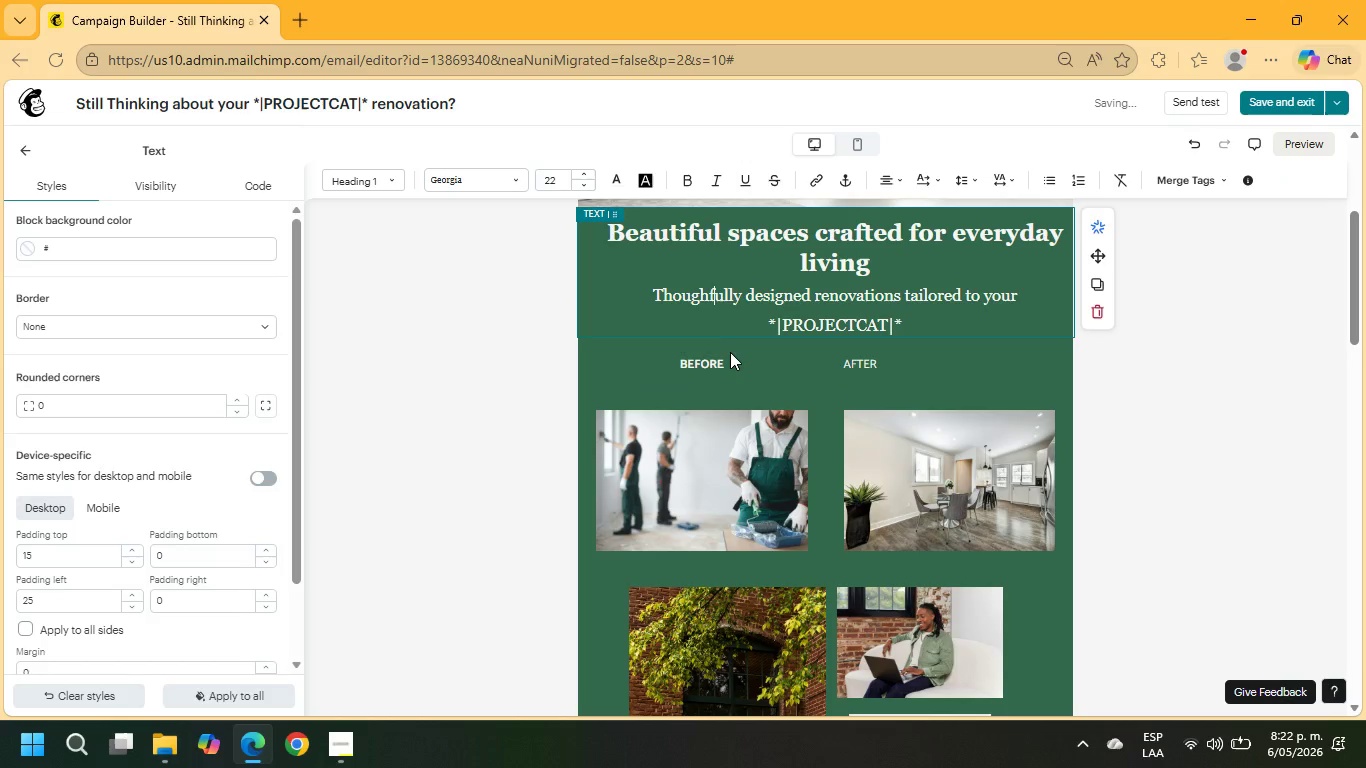 
left_click([730, 352])
 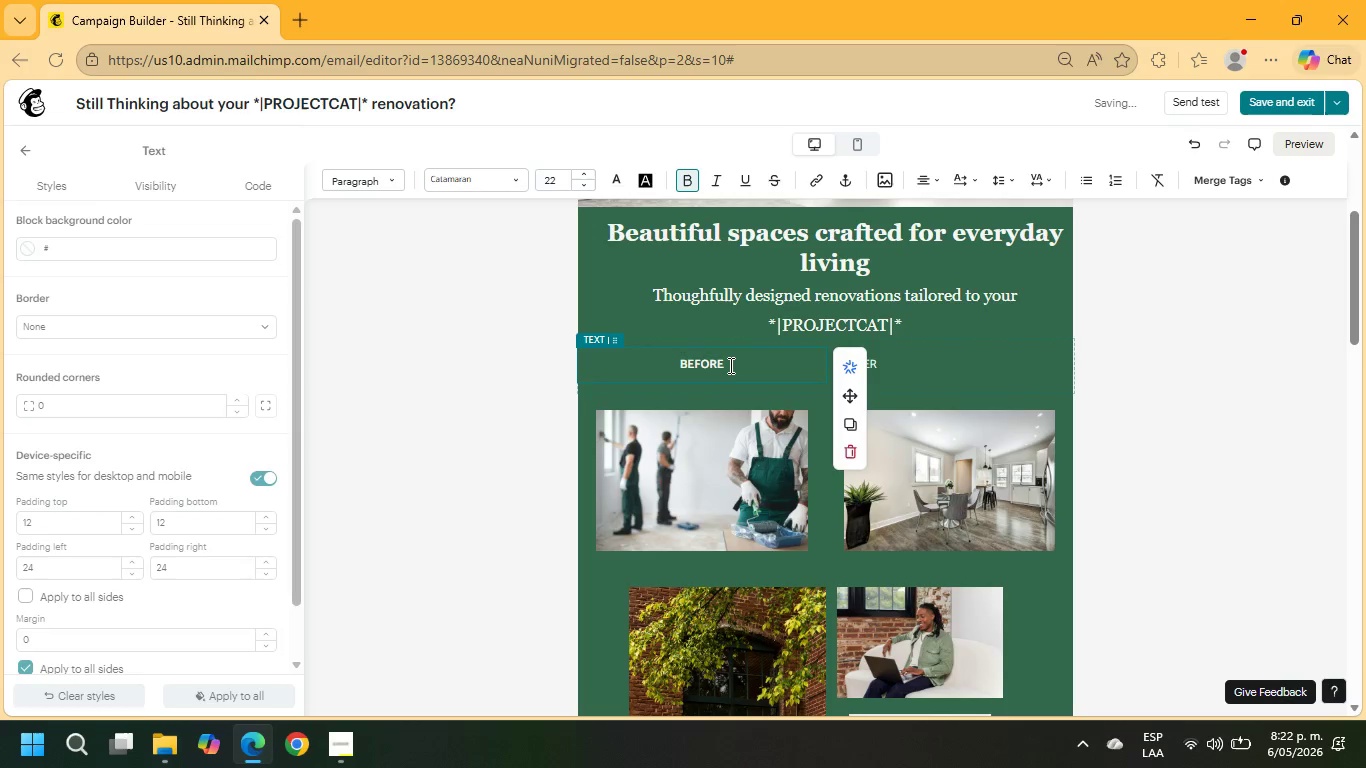 
left_click_drag(start_coordinate=[729, 365], to_coordinate=[654, 371])
 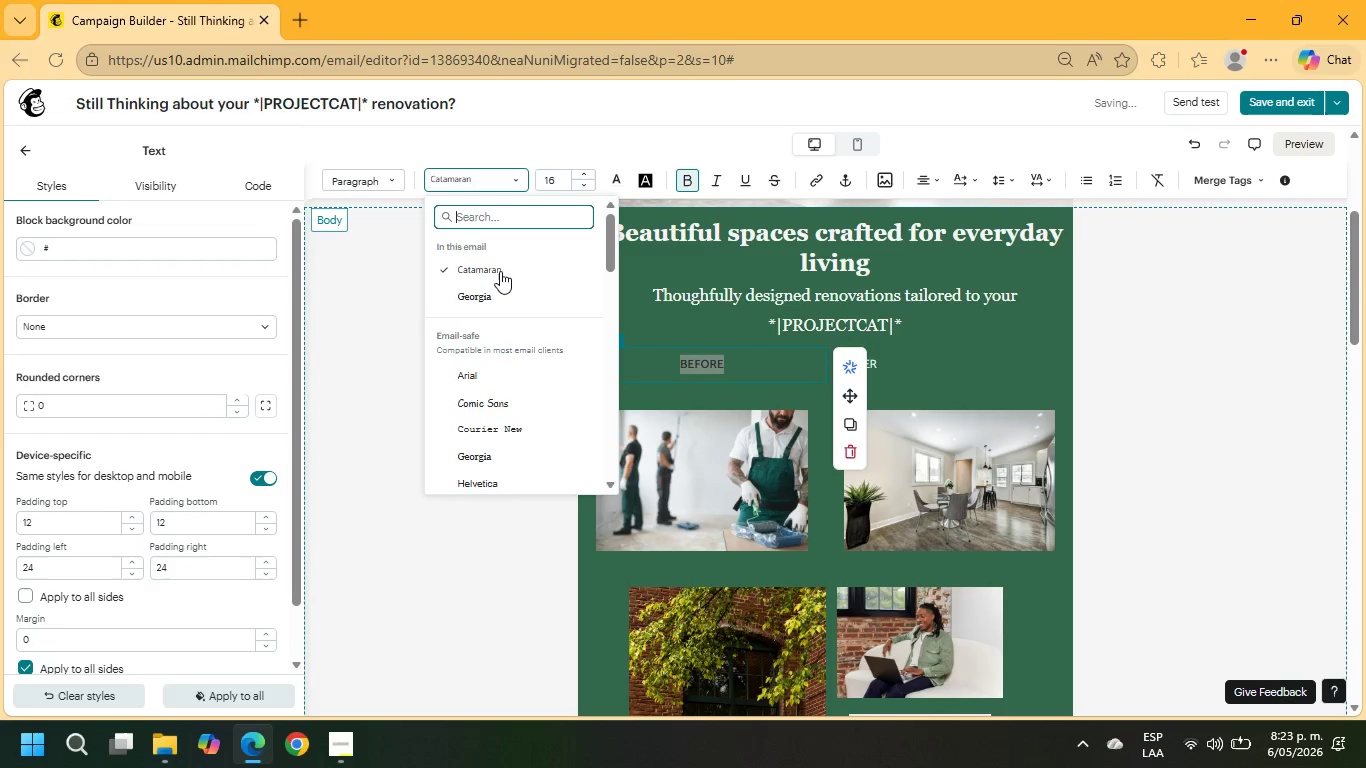 
left_click([509, 301])
 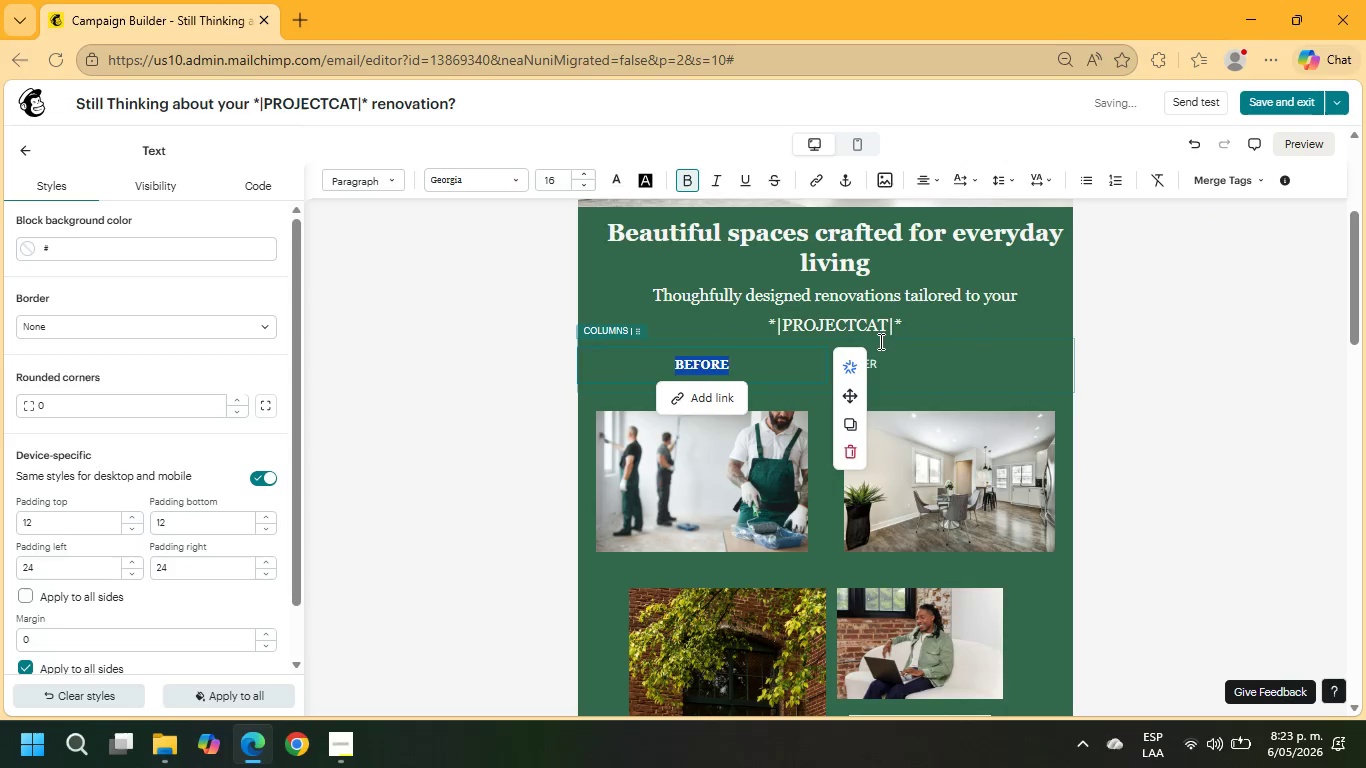 
left_click([936, 370])
 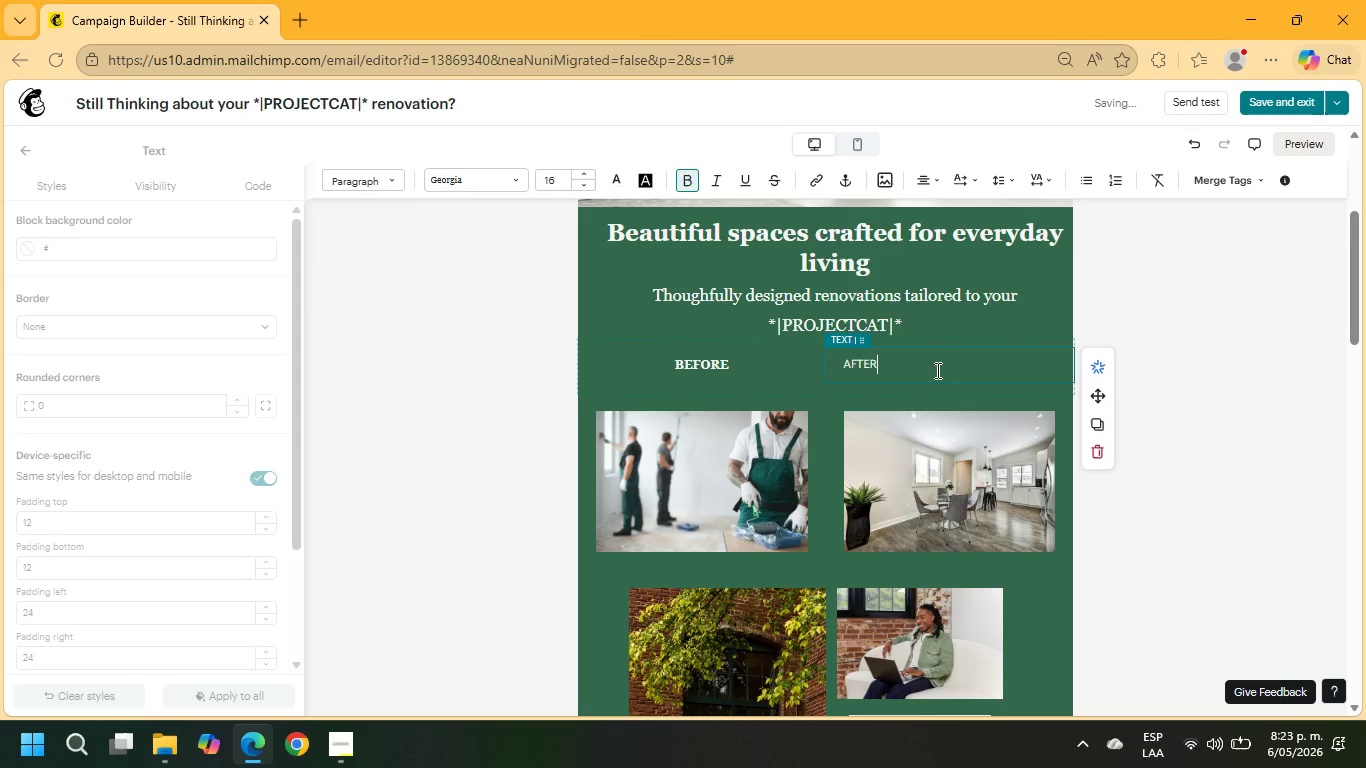 
left_click_drag(start_coordinate=[936, 370], to_coordinate=[850, 366])
 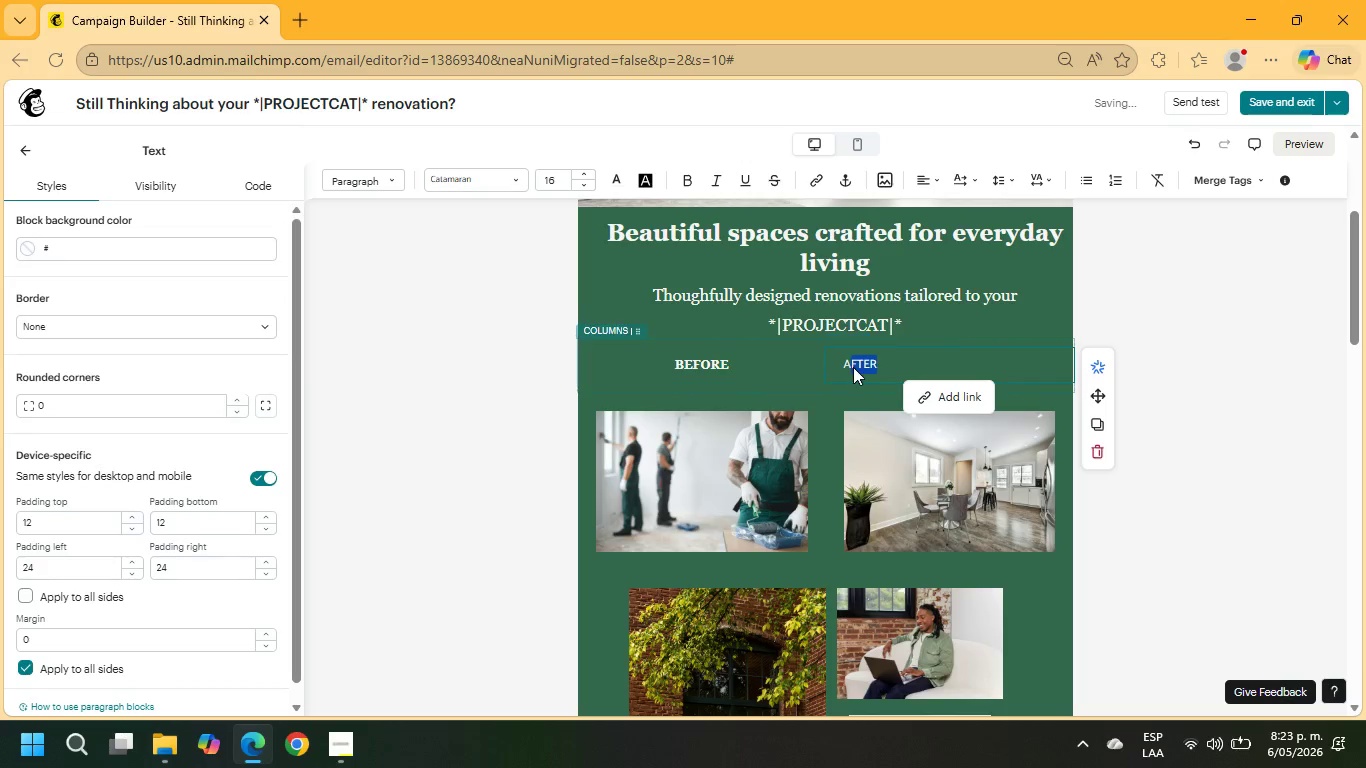 
left_click([885, 361])
 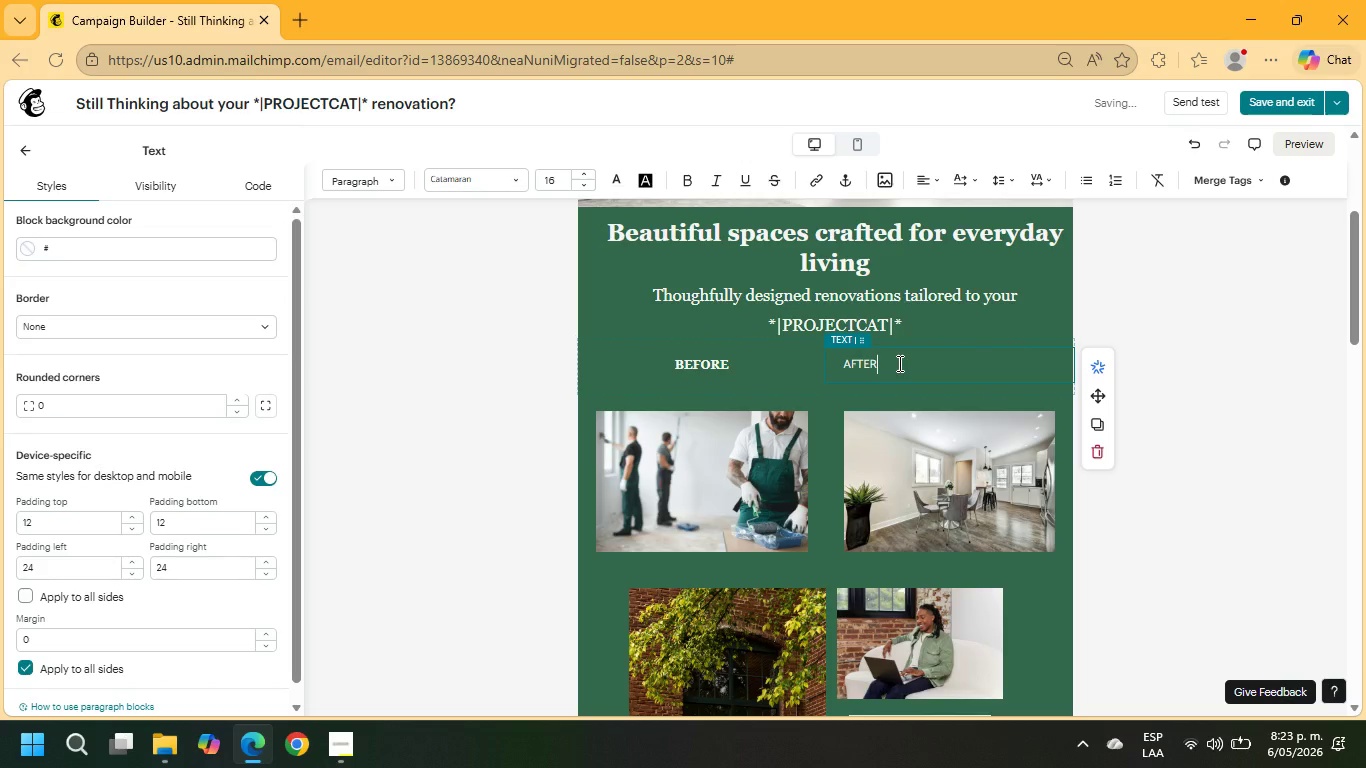 
left_click_drag(start_coordinate=[898, 363], to_coordinate=[831, 363])
 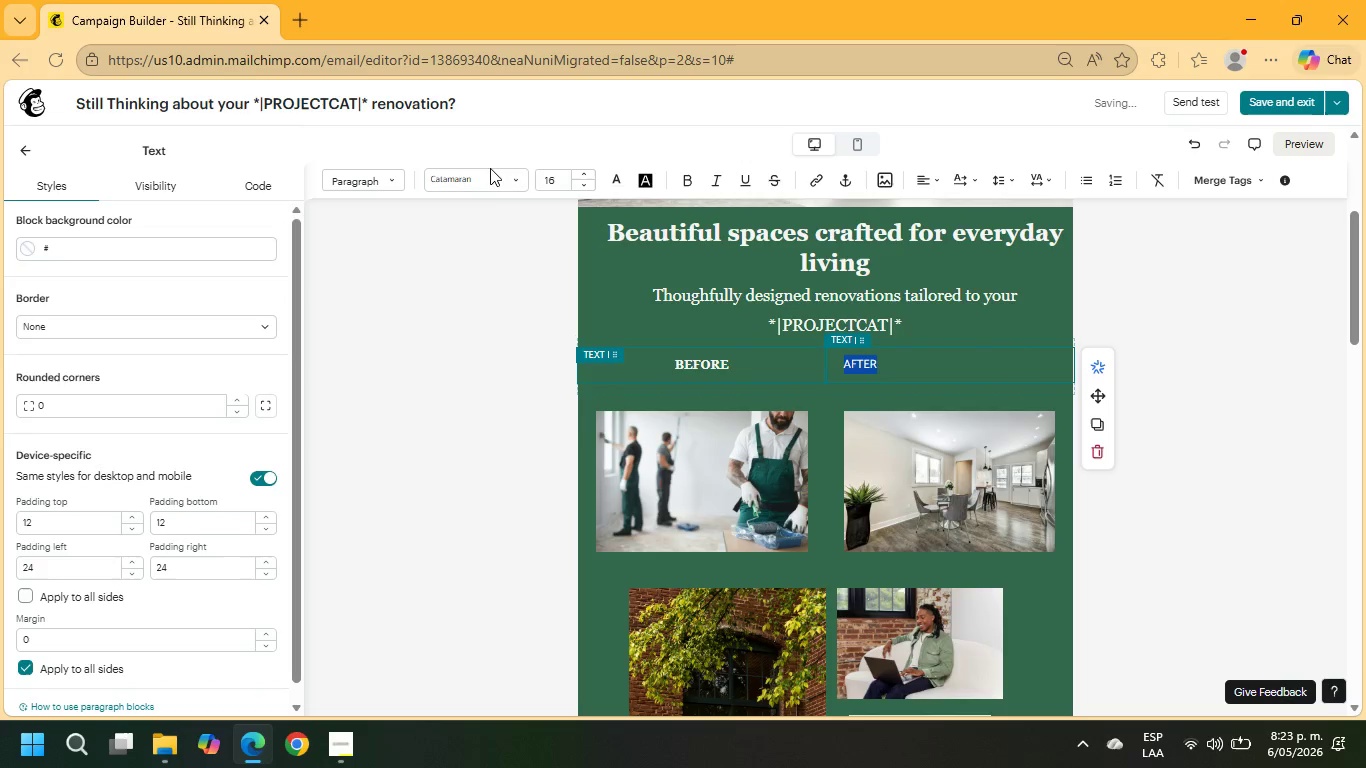 
left_click([489, 175])
 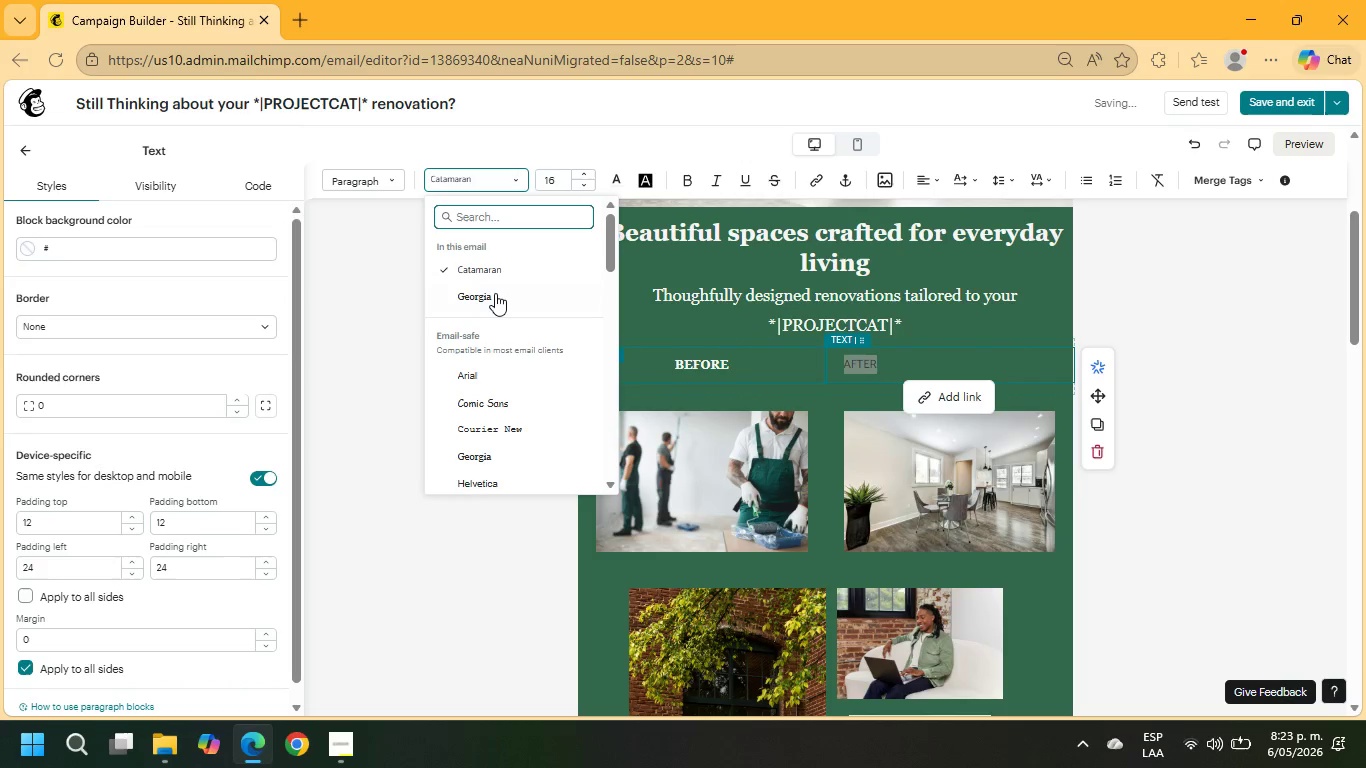 
left_click([496, 297])
 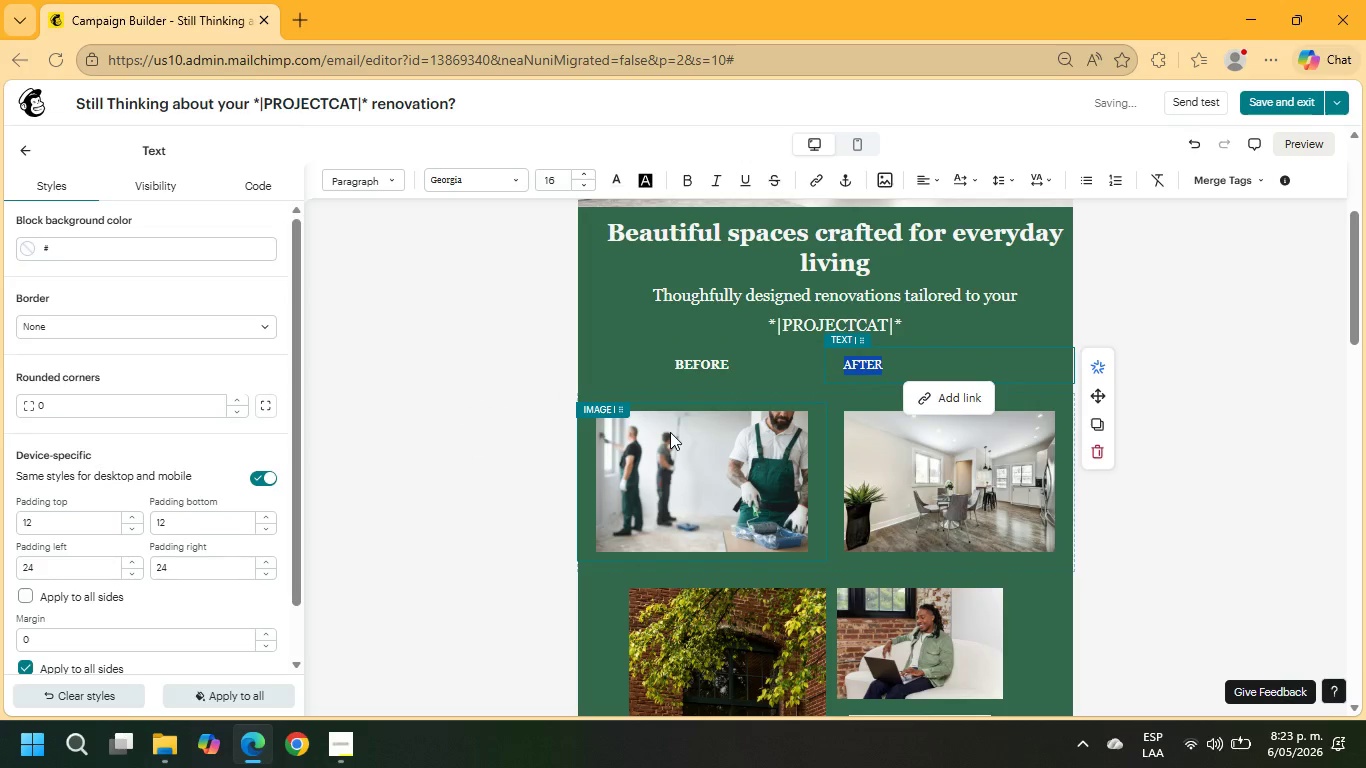 
left_click([677, 406])
 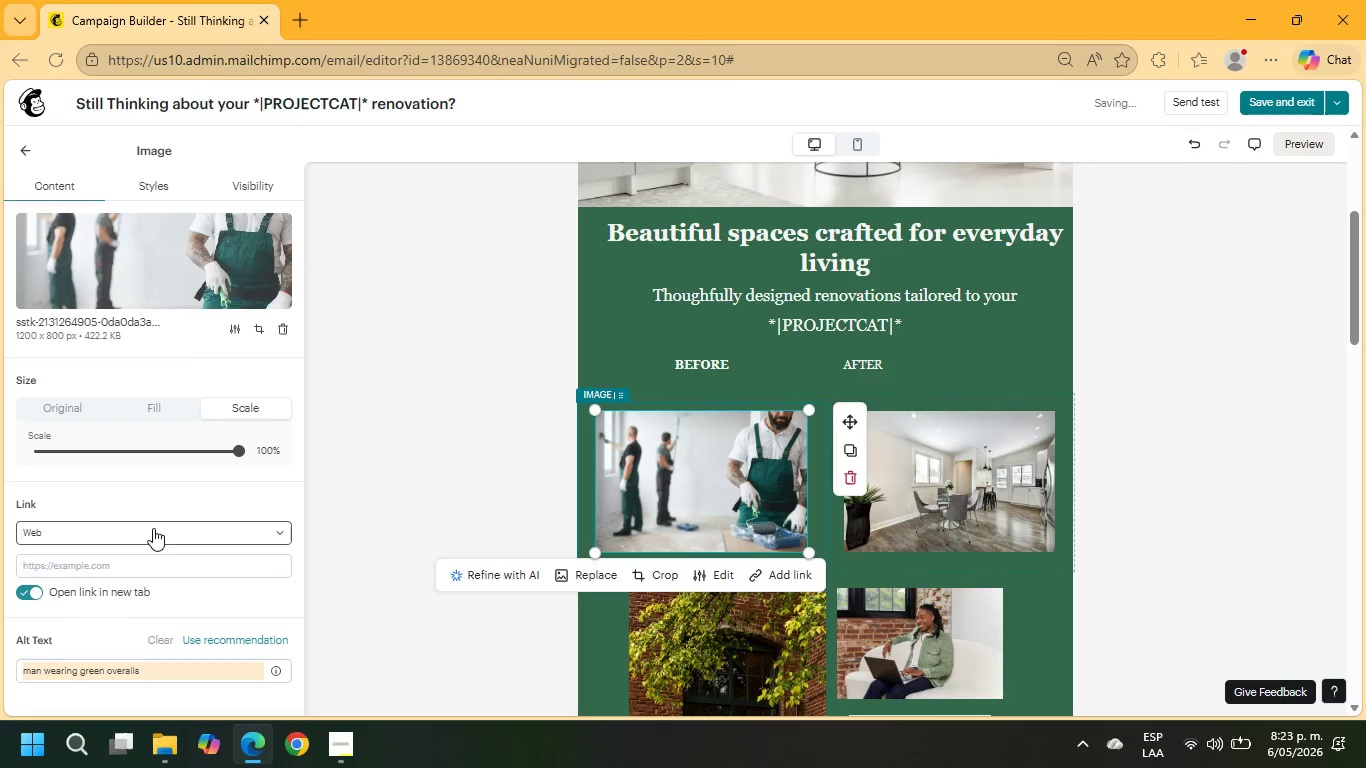 
scroll: coordinate [173, 541], scroll_direction: down, amount: 4.0
 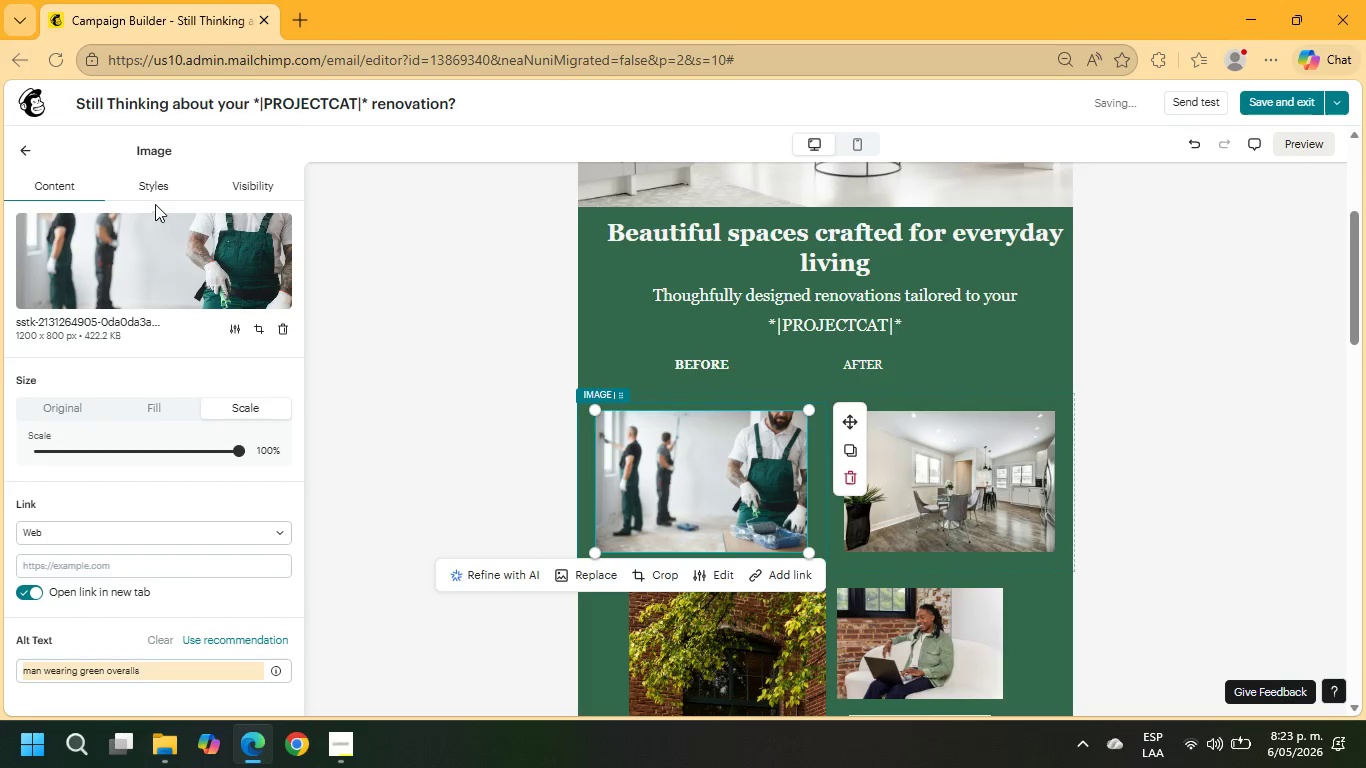 
left_click([150, 183])
 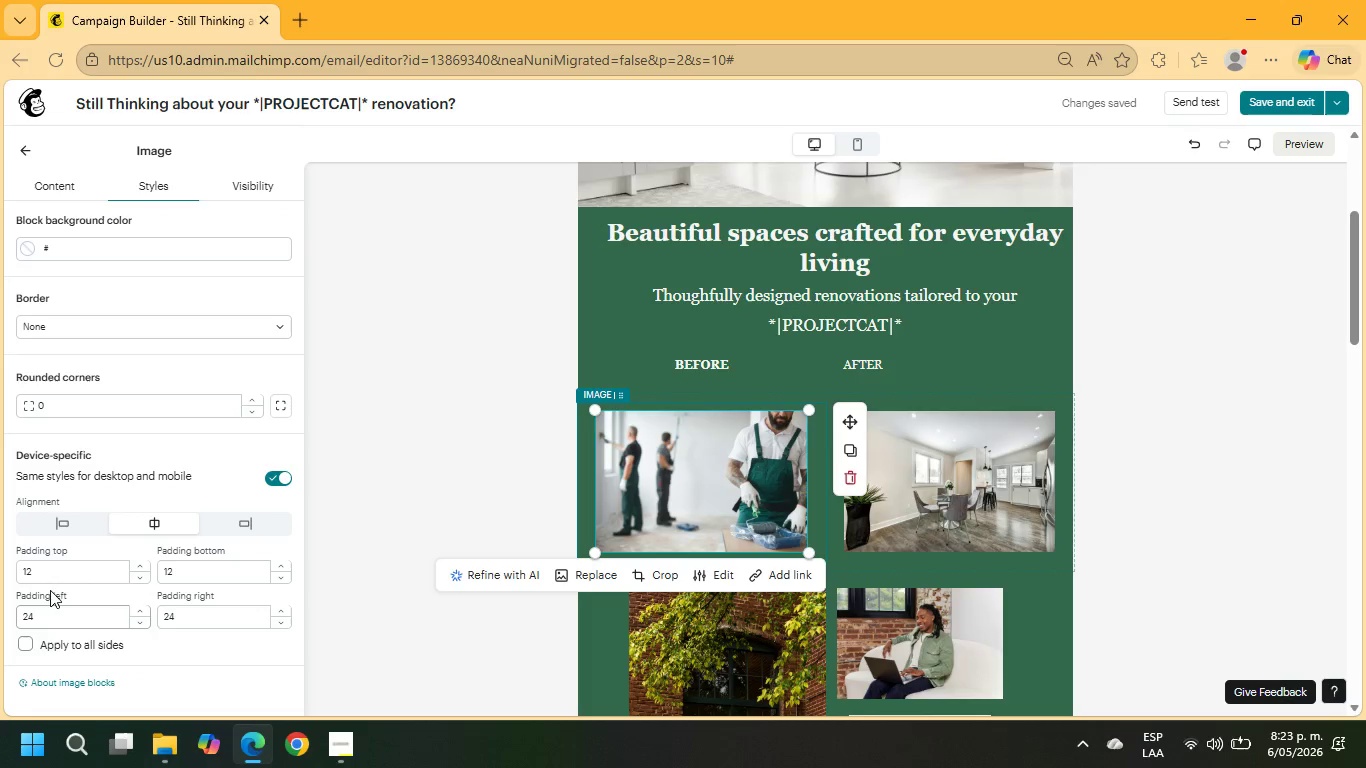 
left_click_drag(start_coordinate=[50, 571], to_coordinate=[0, 564])
 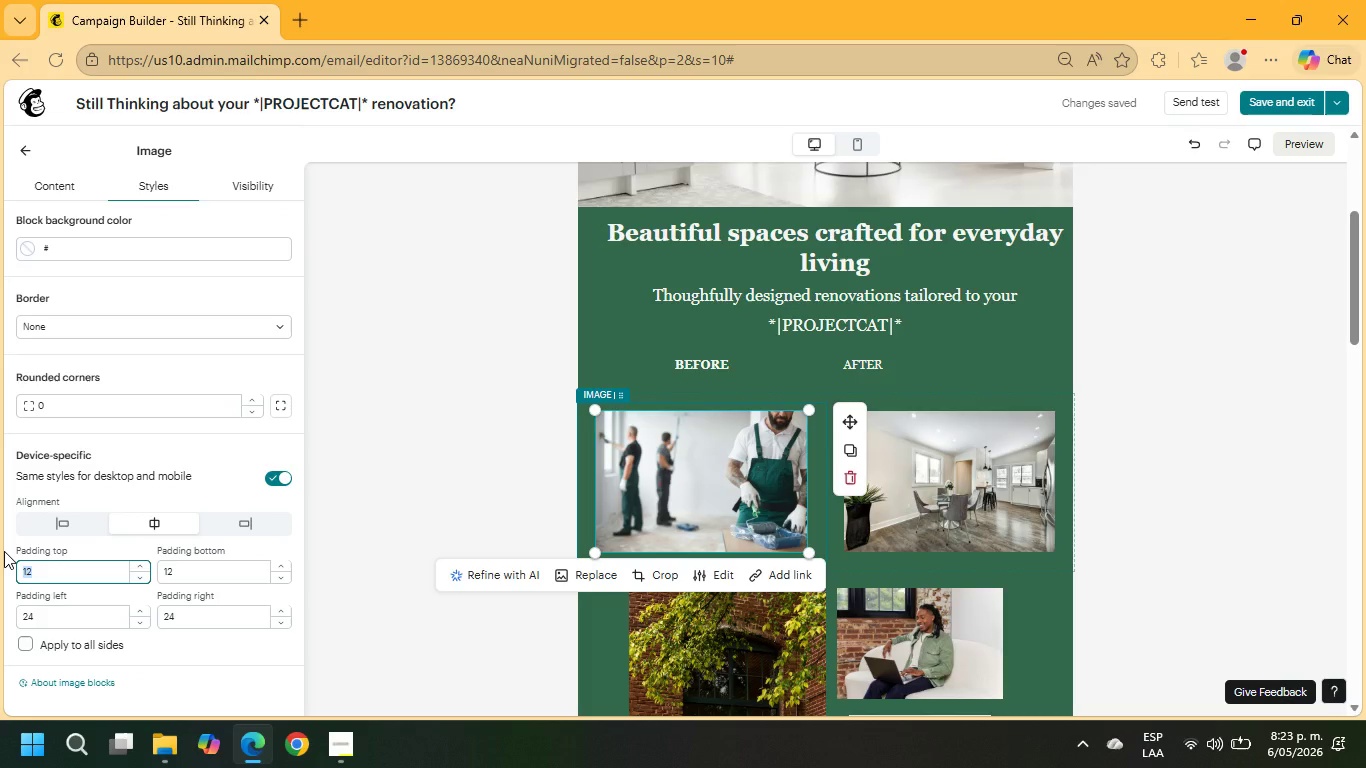 
key(Numpad0)
 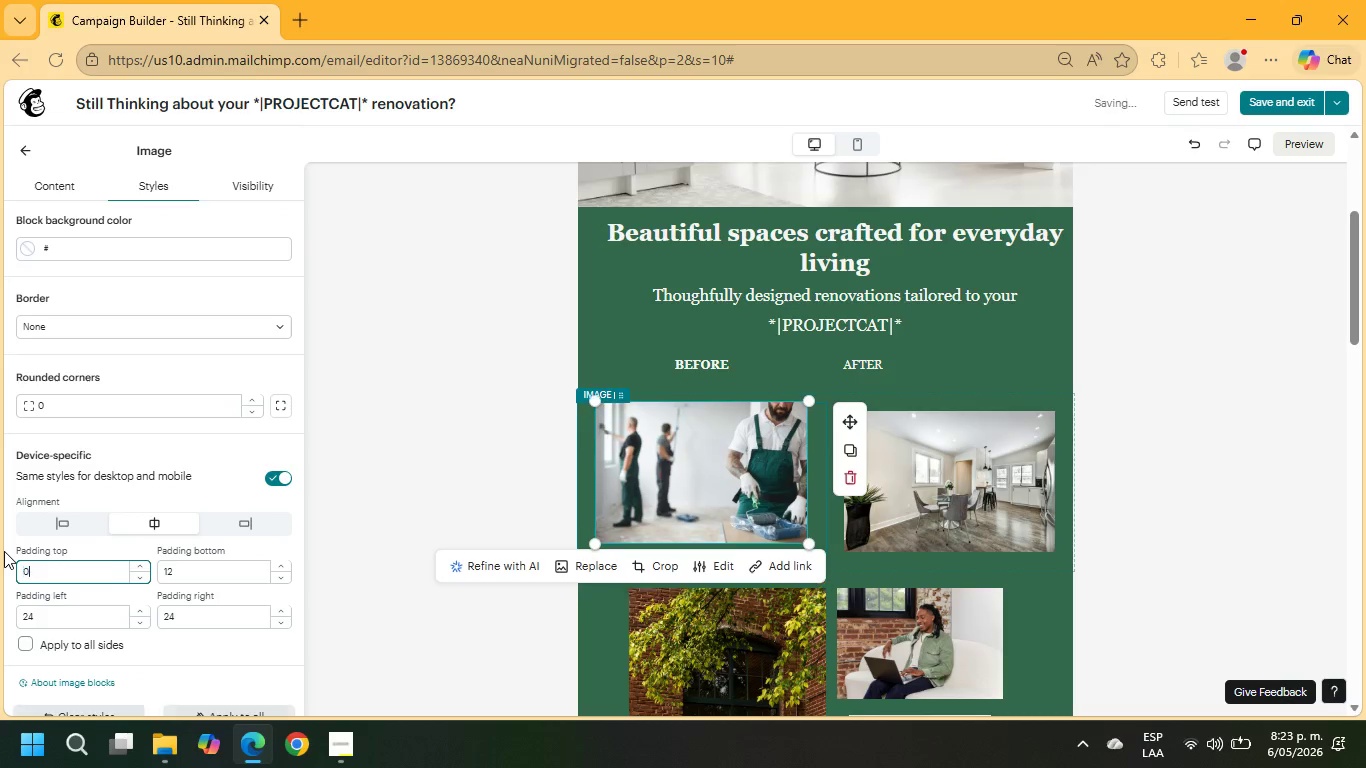 
key(NumpadEnter)
 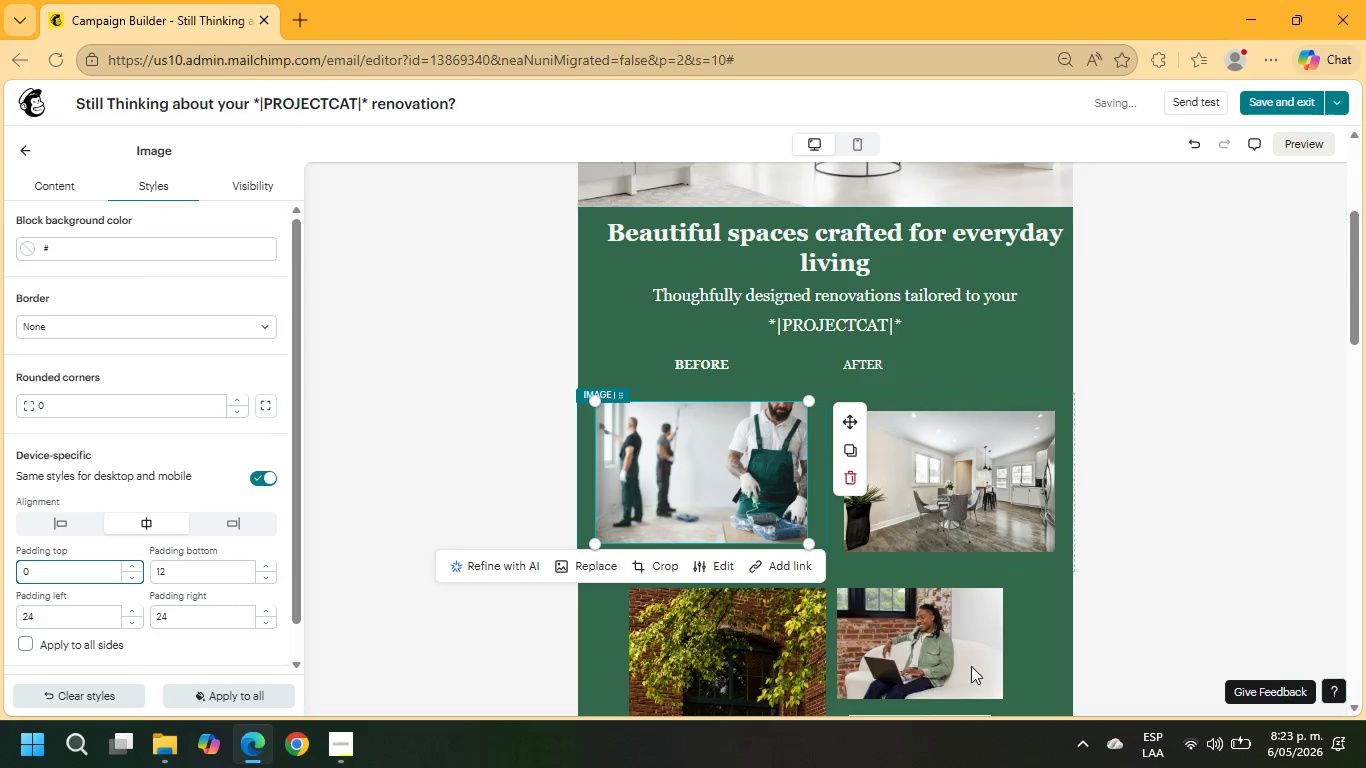 
left_click([958, 399])
 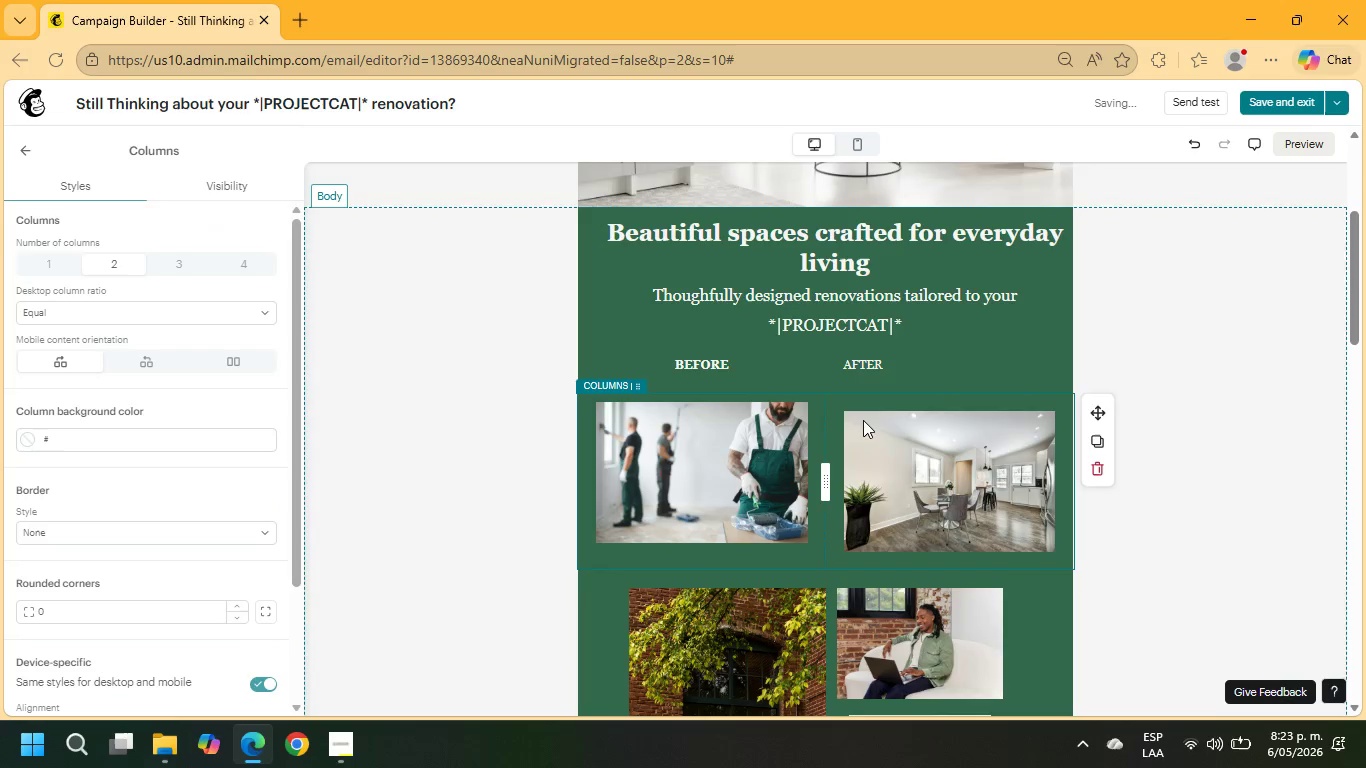 
left_click([947, 439])
 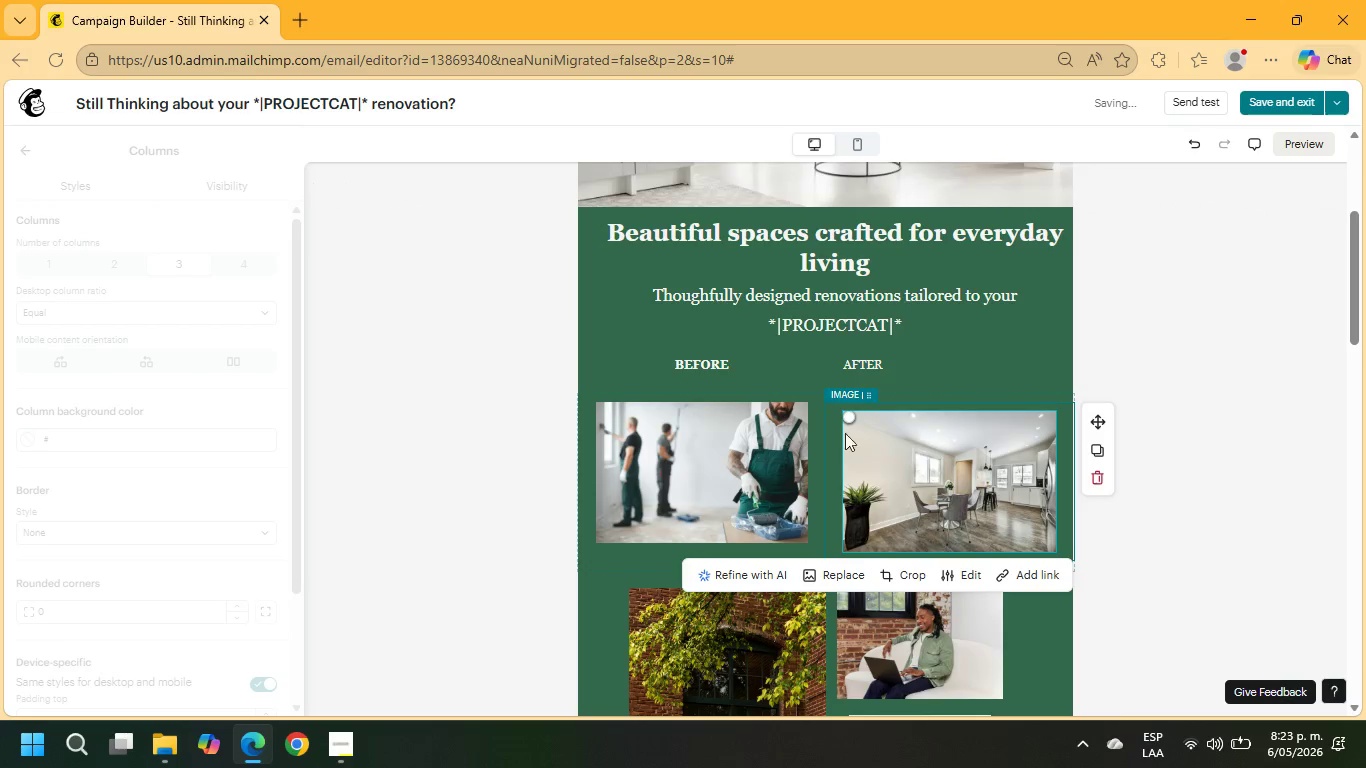 
mouse_move([643, 453])
 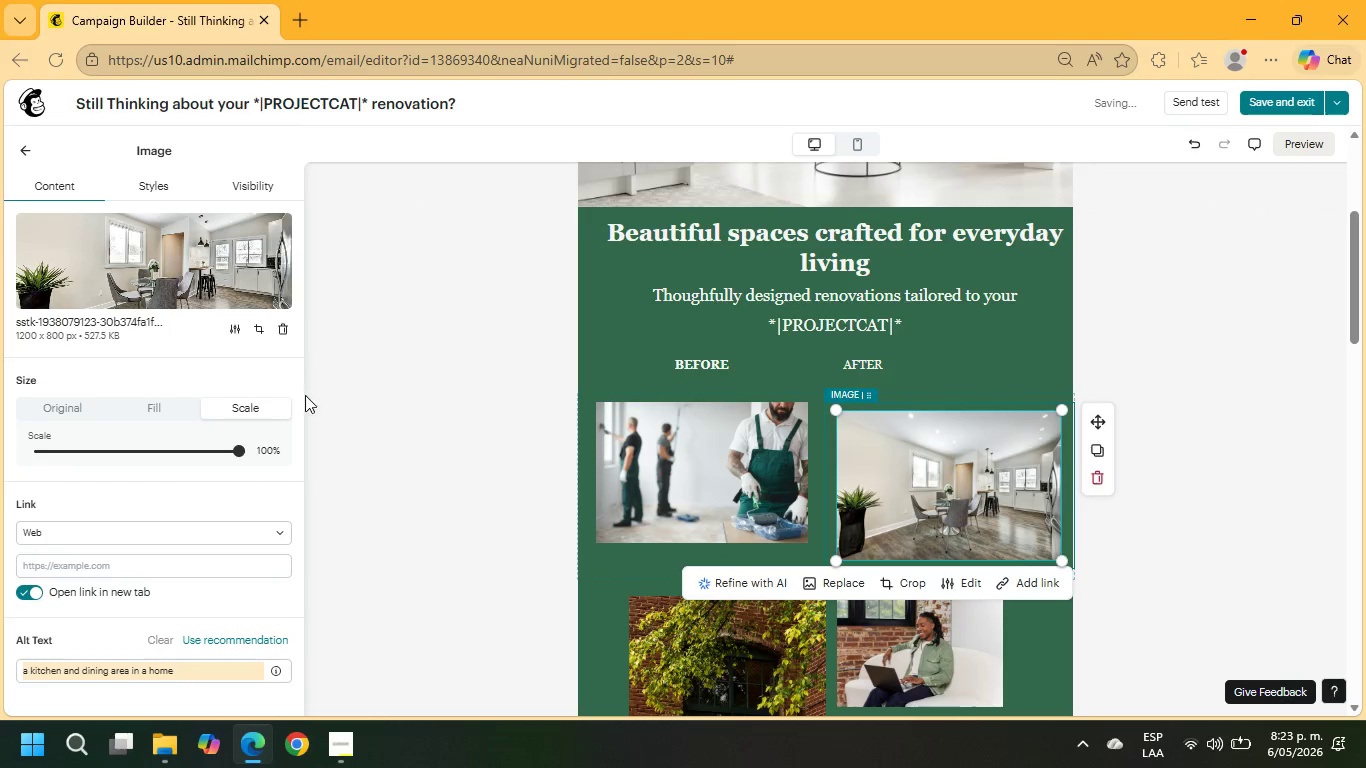 
left_click([144, 187])
 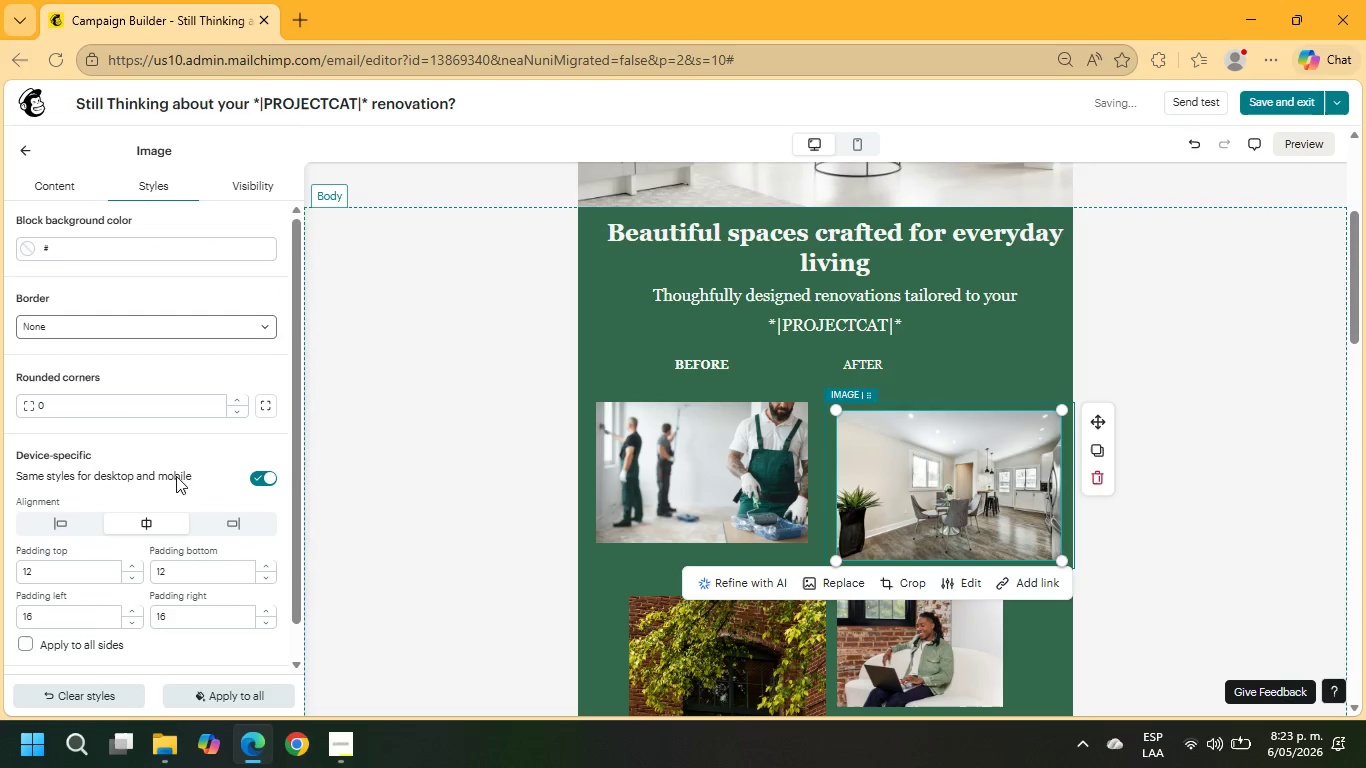 
scroll: coordinate [175, 485], scroll_direction: down, amount: 1.0
 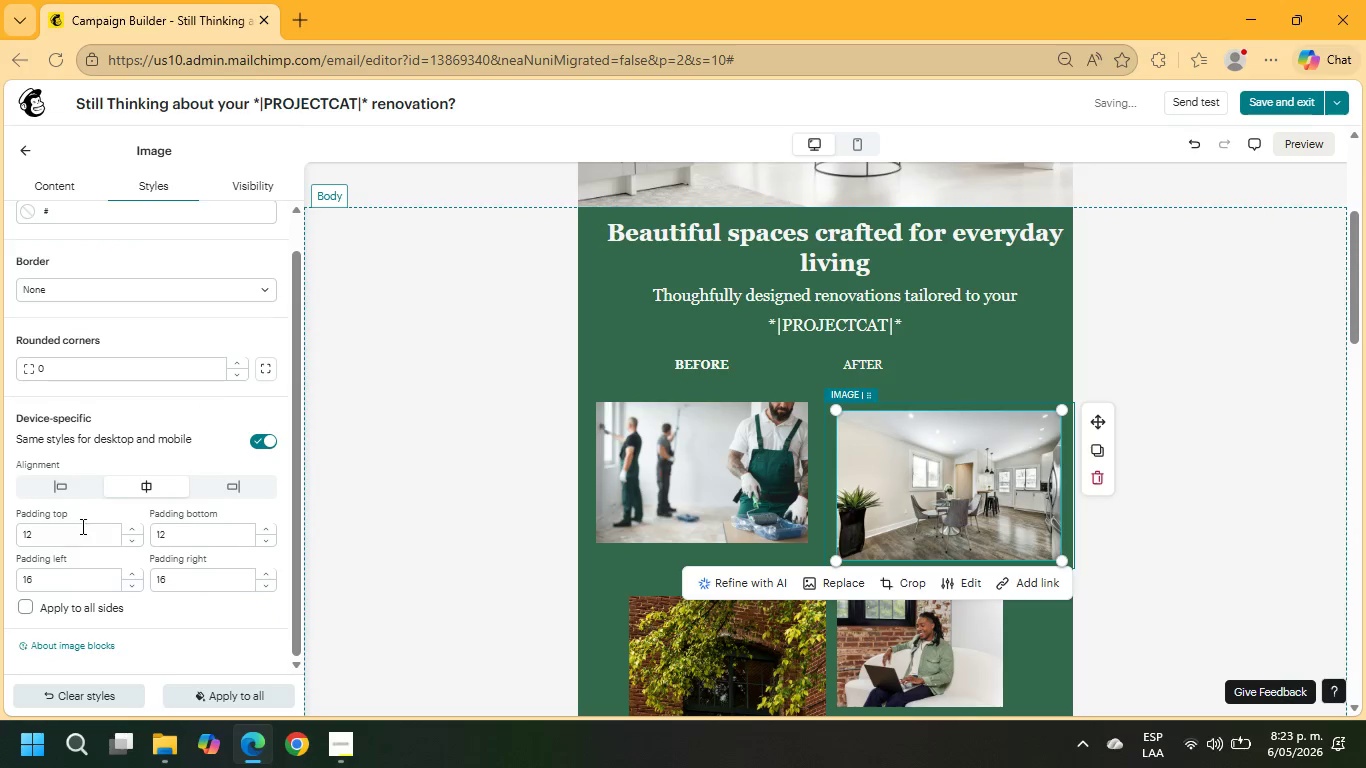 
left_click_drag(start_coordinate=[81, 527], to_coordinate=[0, 527])
 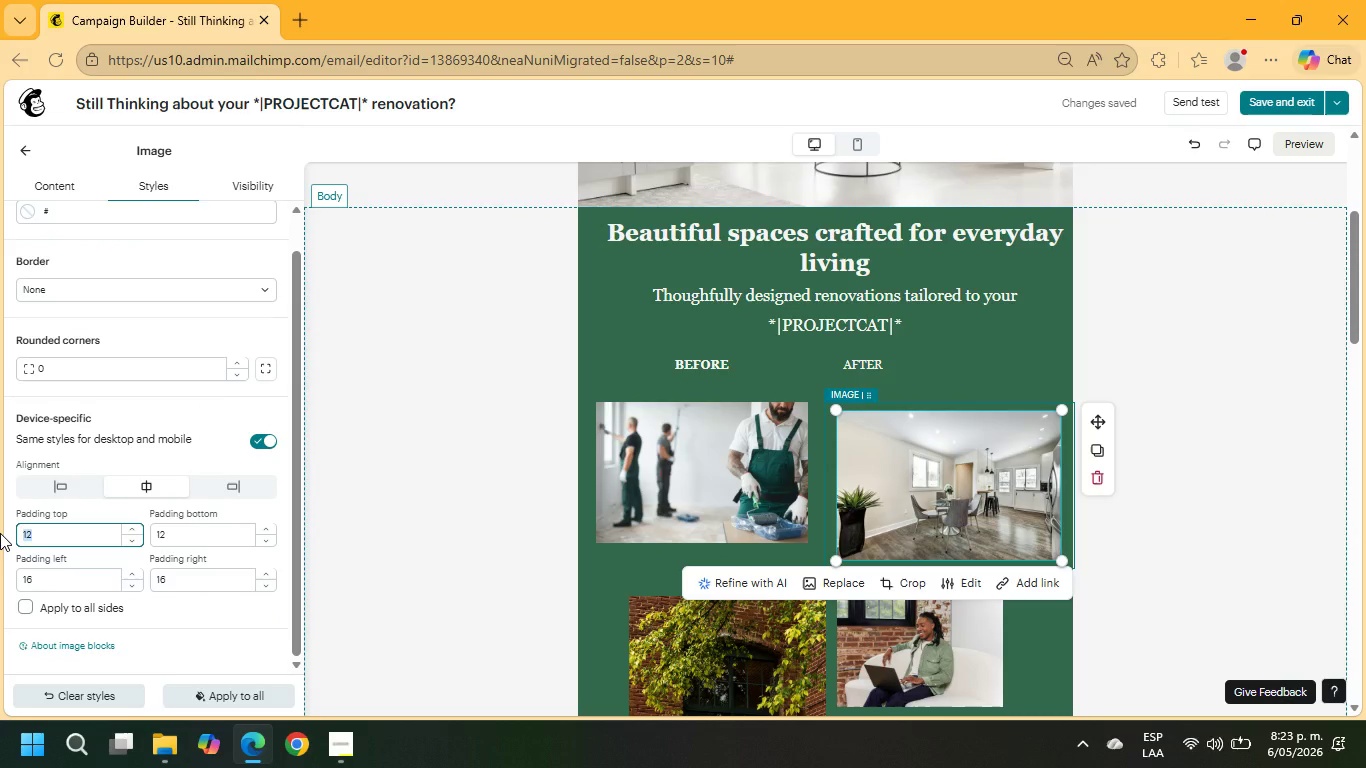 
key(Numpad0)
 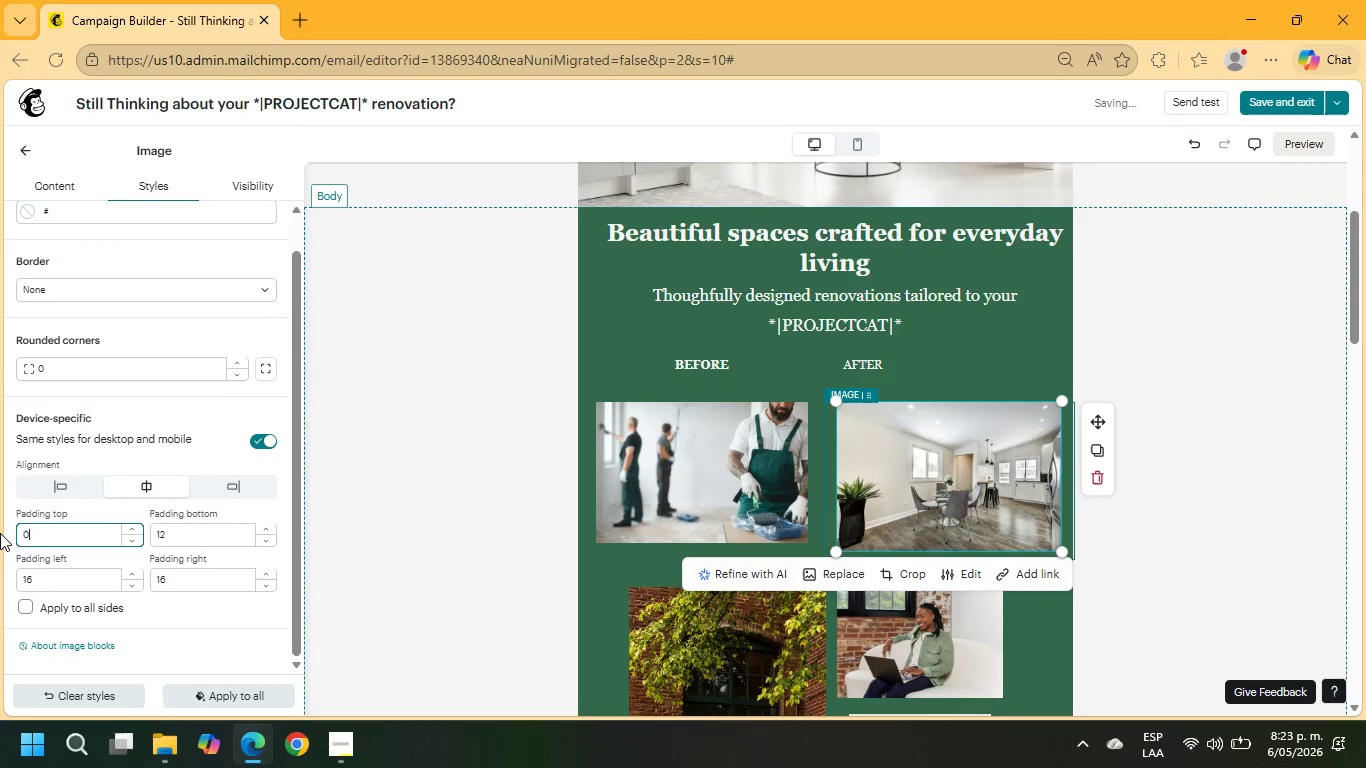 
key(NumpadEnter)
 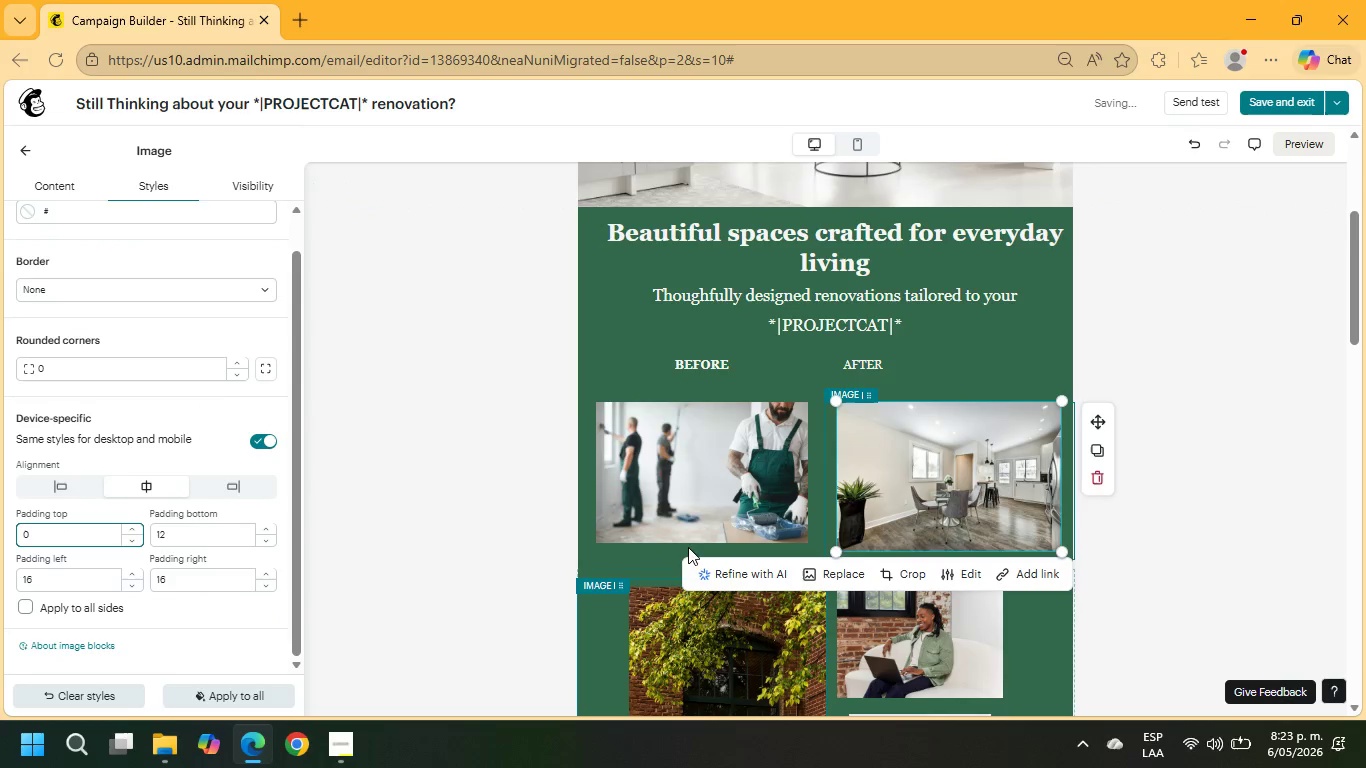 
left_click([690, 504])
 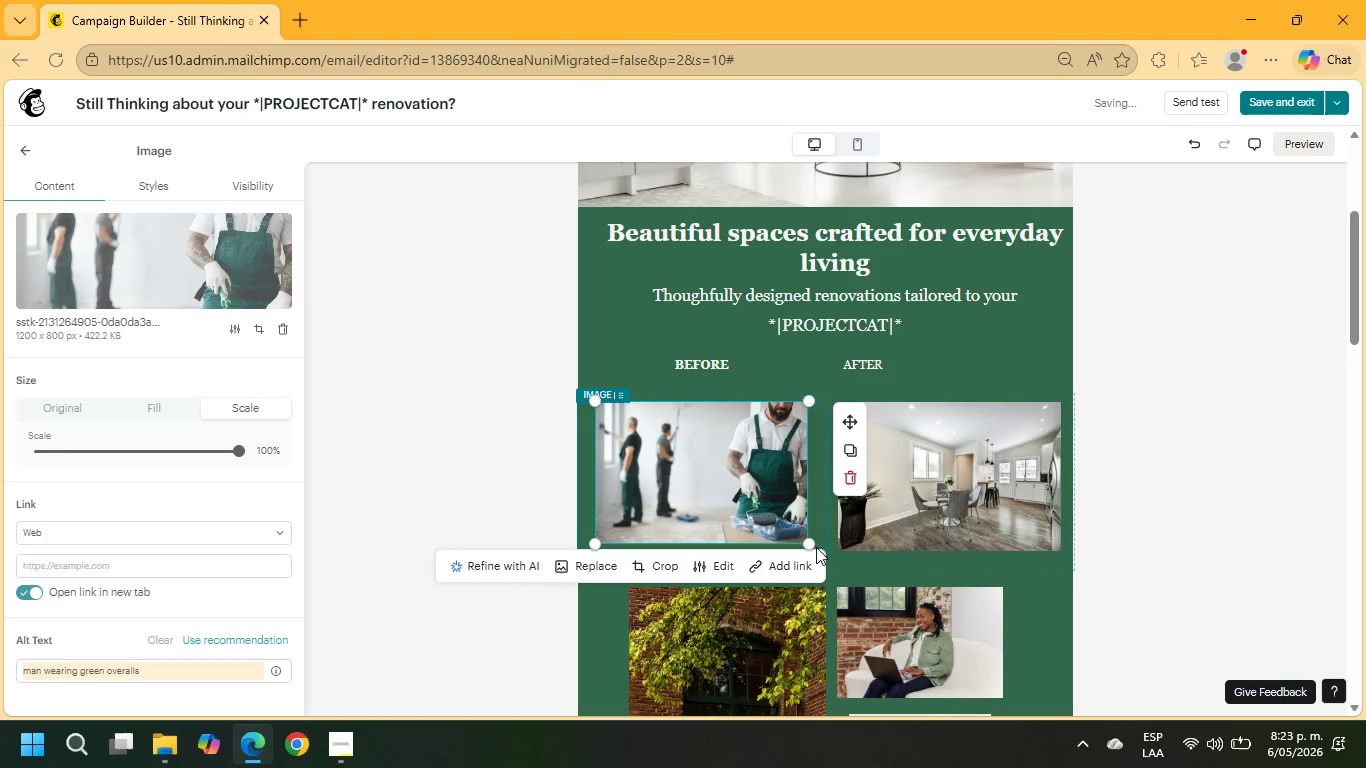 
left_click_drag(start_coordinate=[812, 543], to_coordinate=[828, 559])
 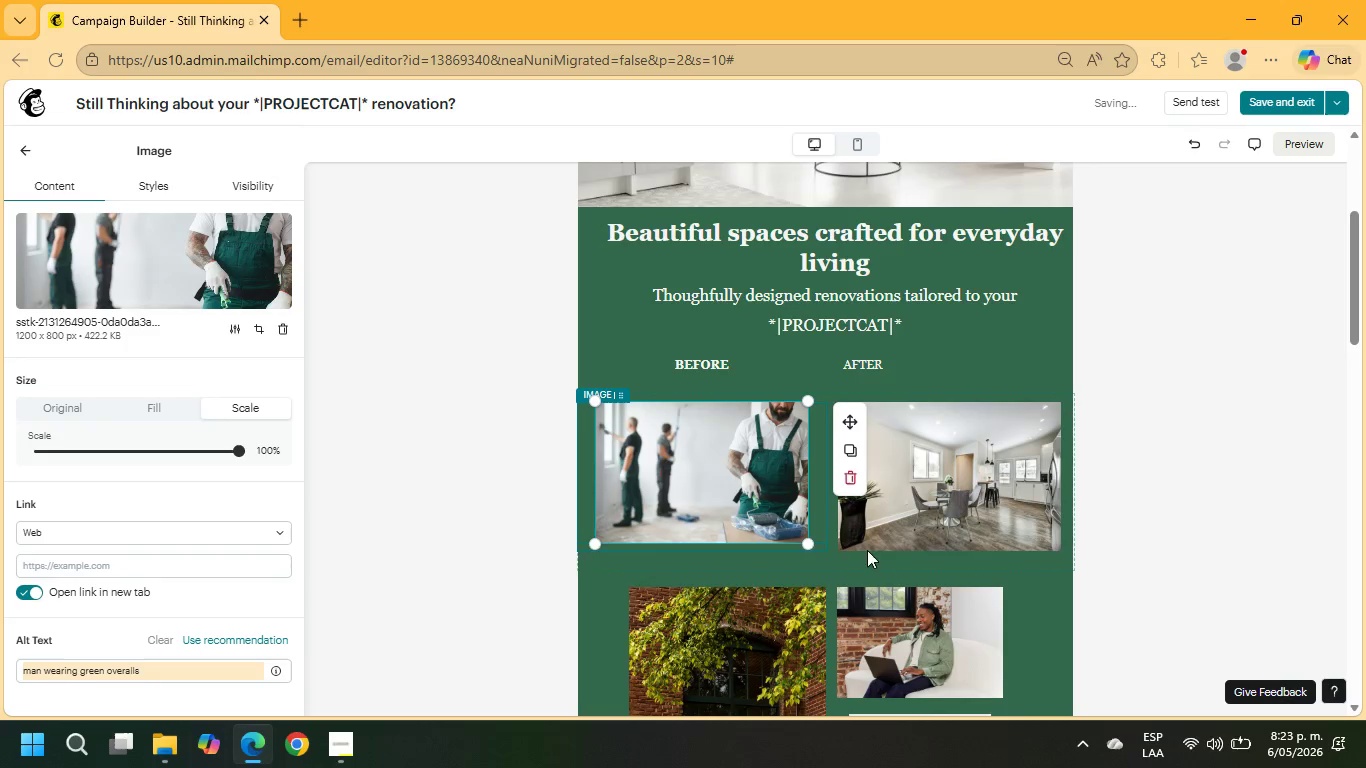 
left_click([925, 513])
 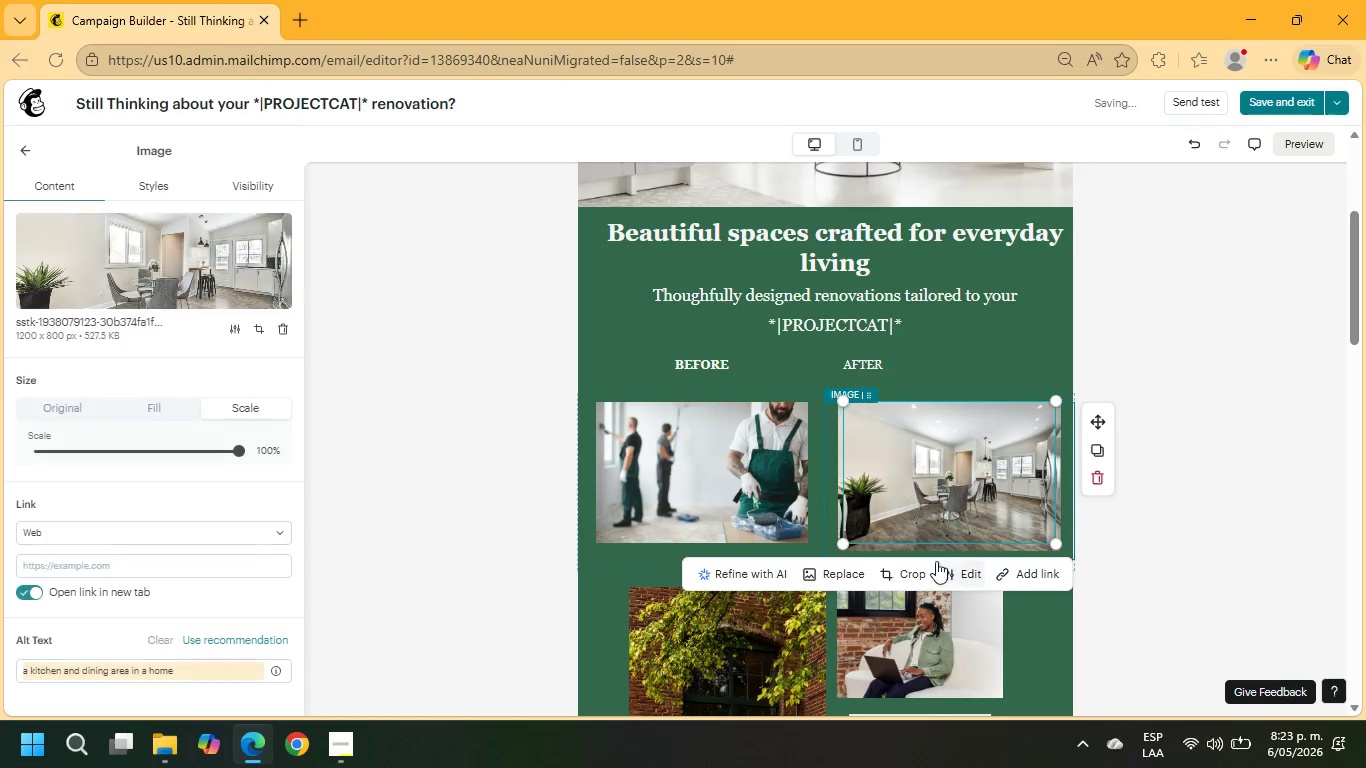 
left_click([910, 574])
 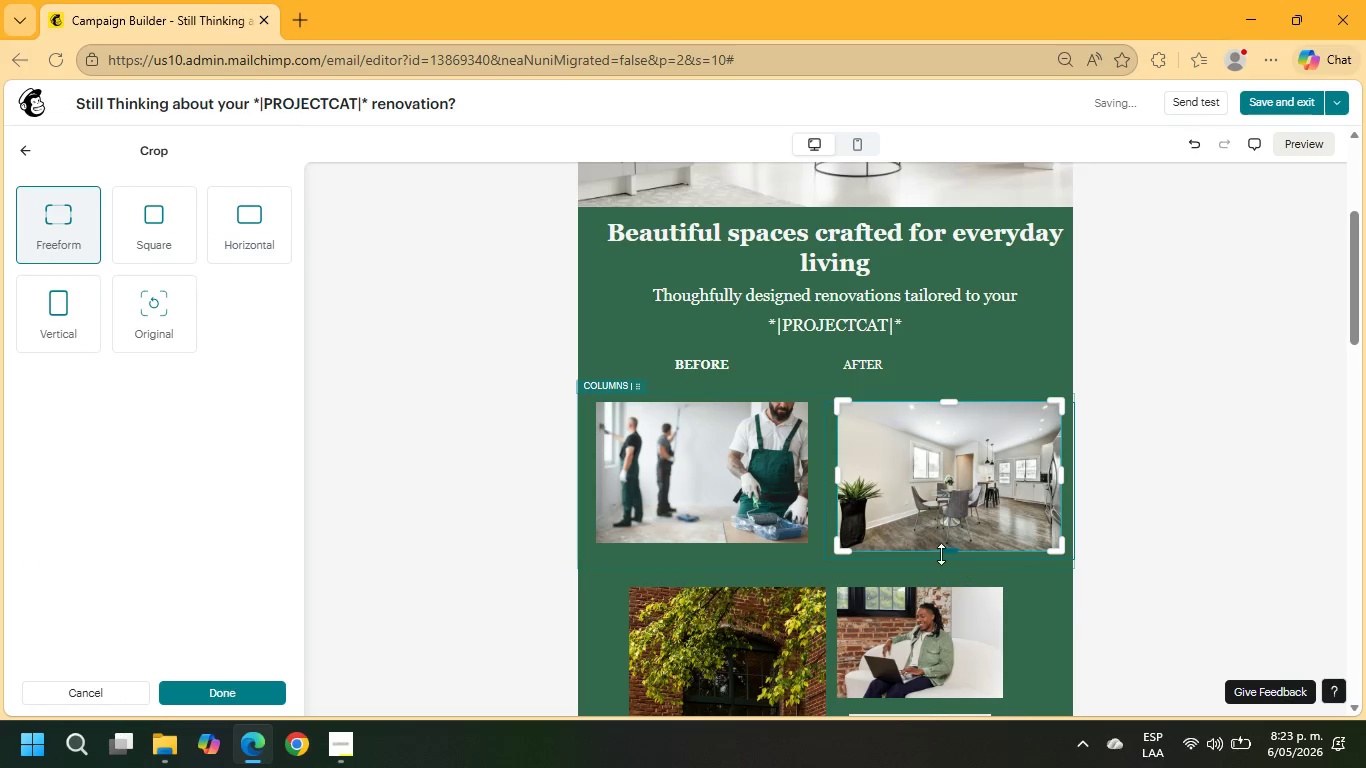 
left_click_drag(start_coordinate=[947, 553], to_coordinate=[948, 548])
 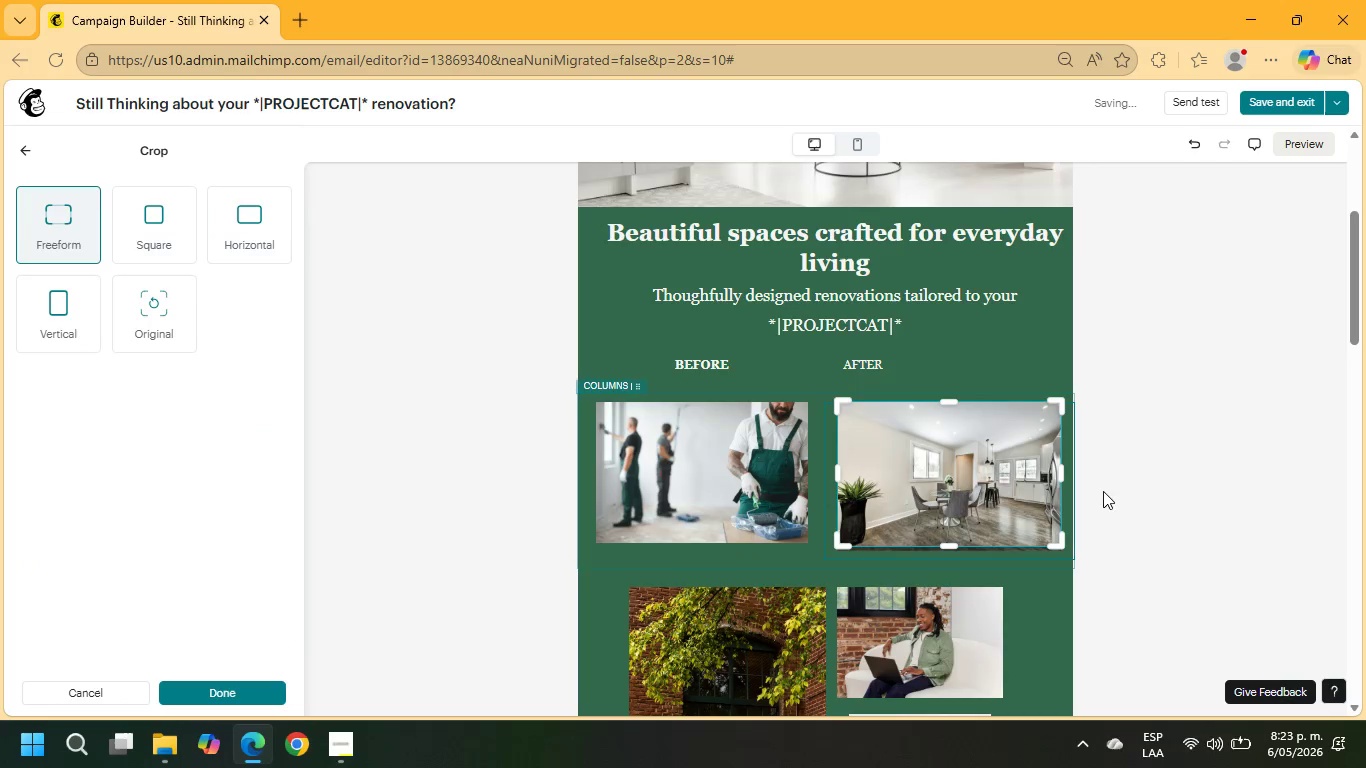 
left_click([1162, 409])
 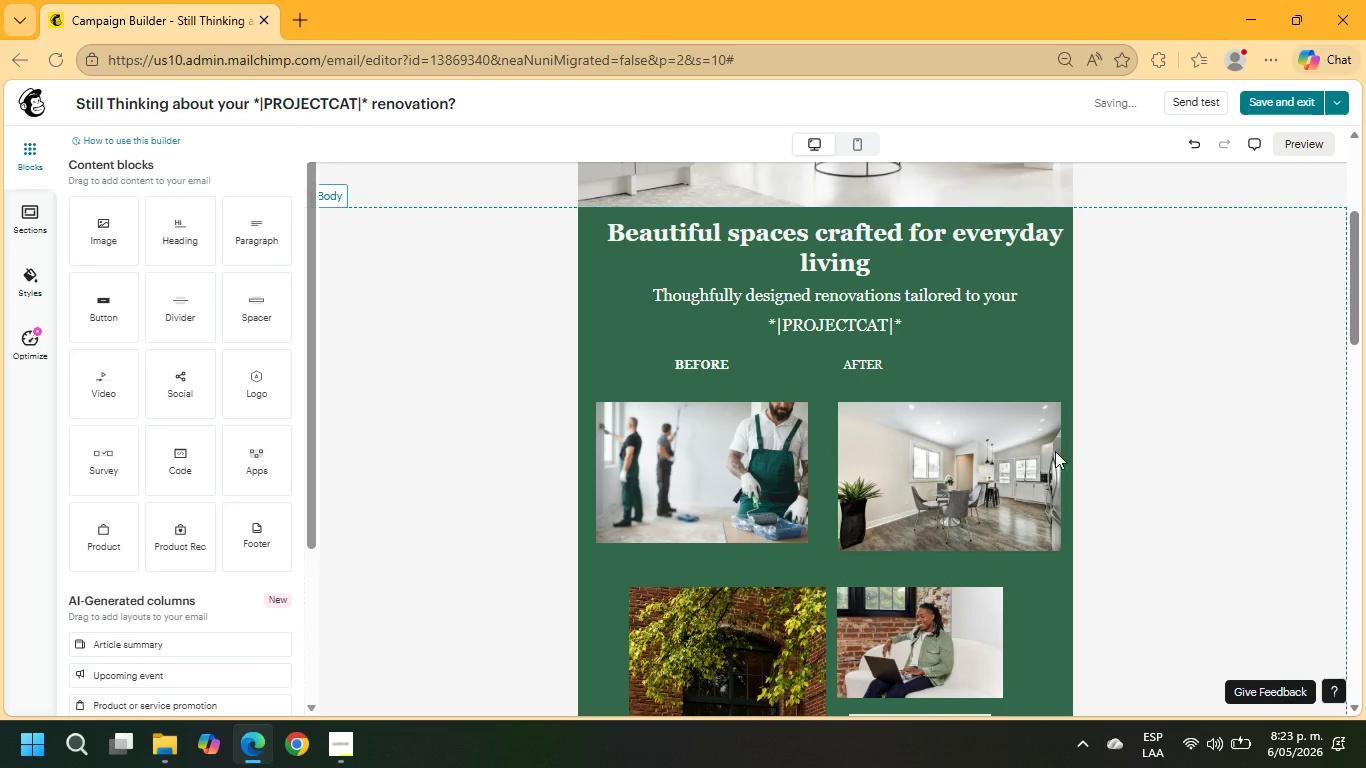 
left_click([946, 496])
 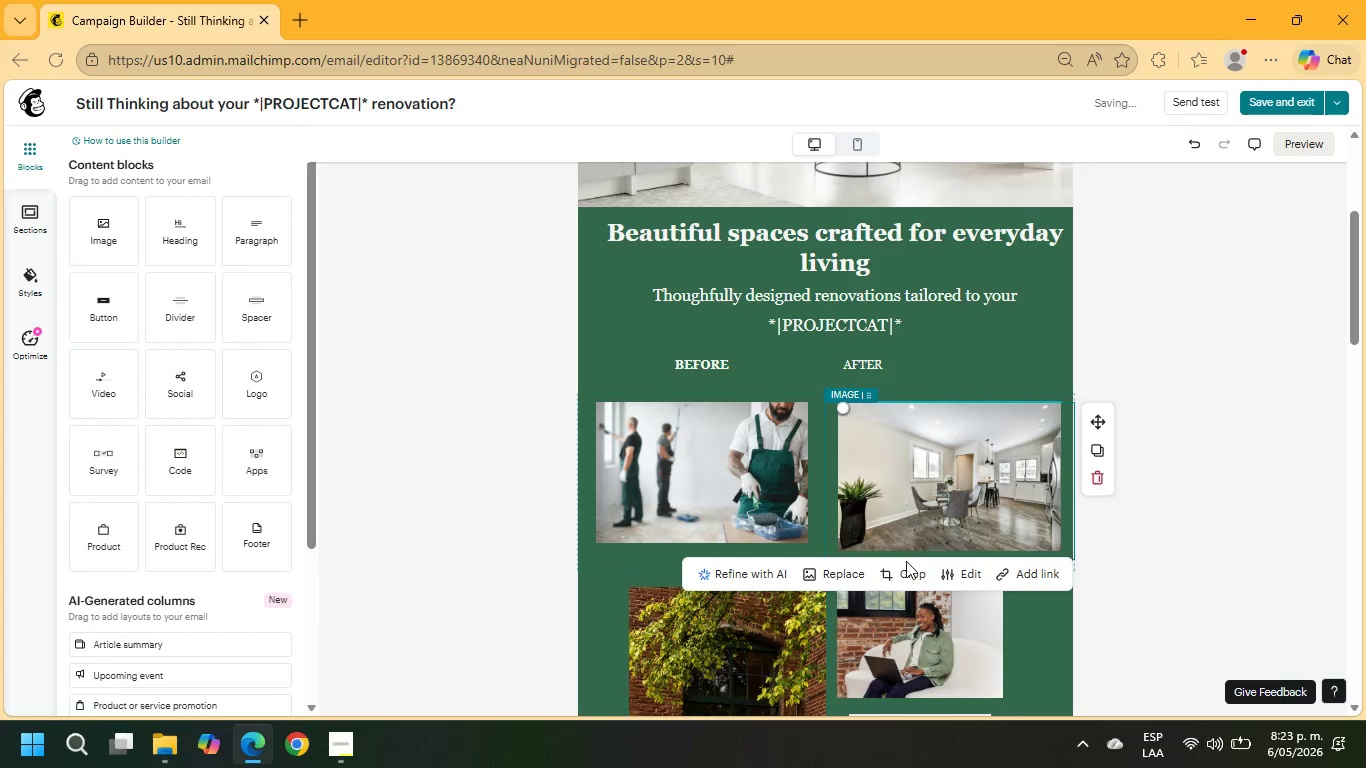 
left_click([903, 573])
 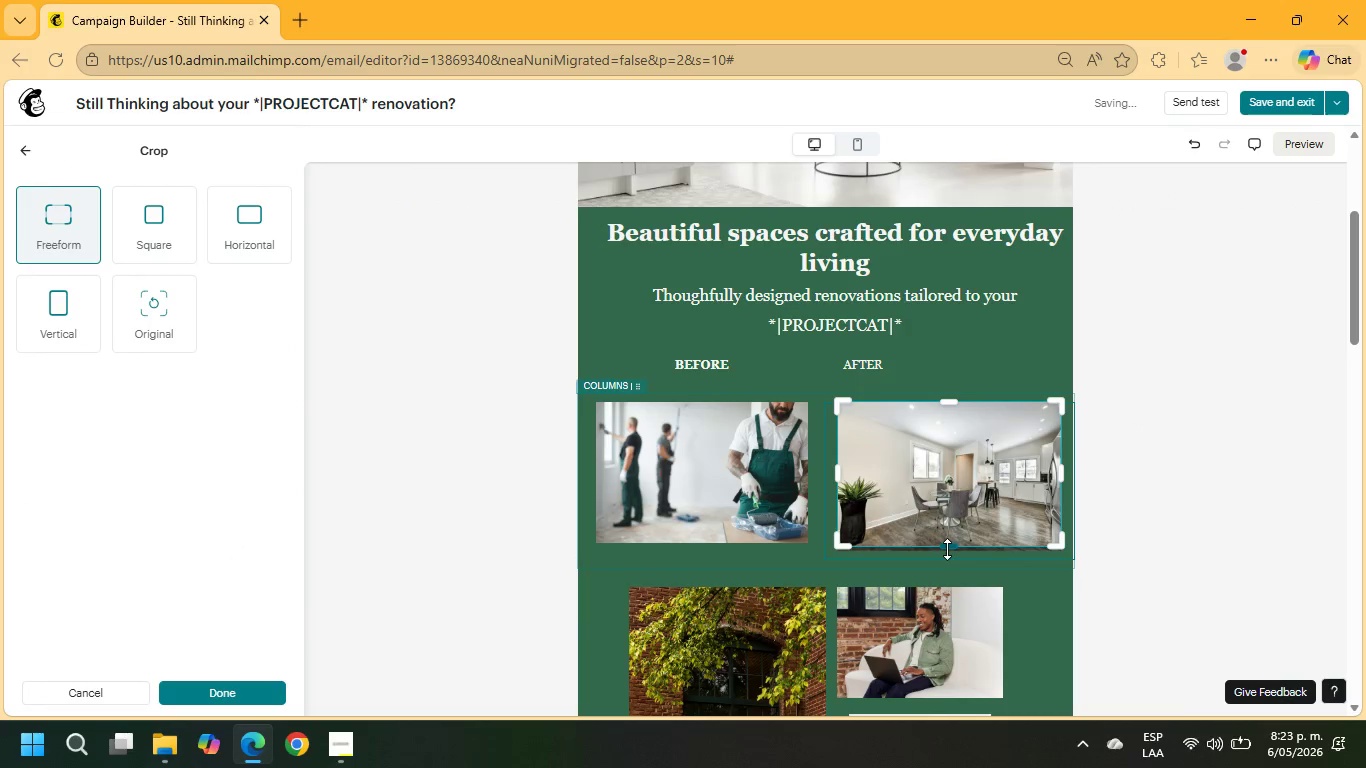 
left_click_drag(start_coordinate=[949, 549], to_coordinate=[949, 542])
 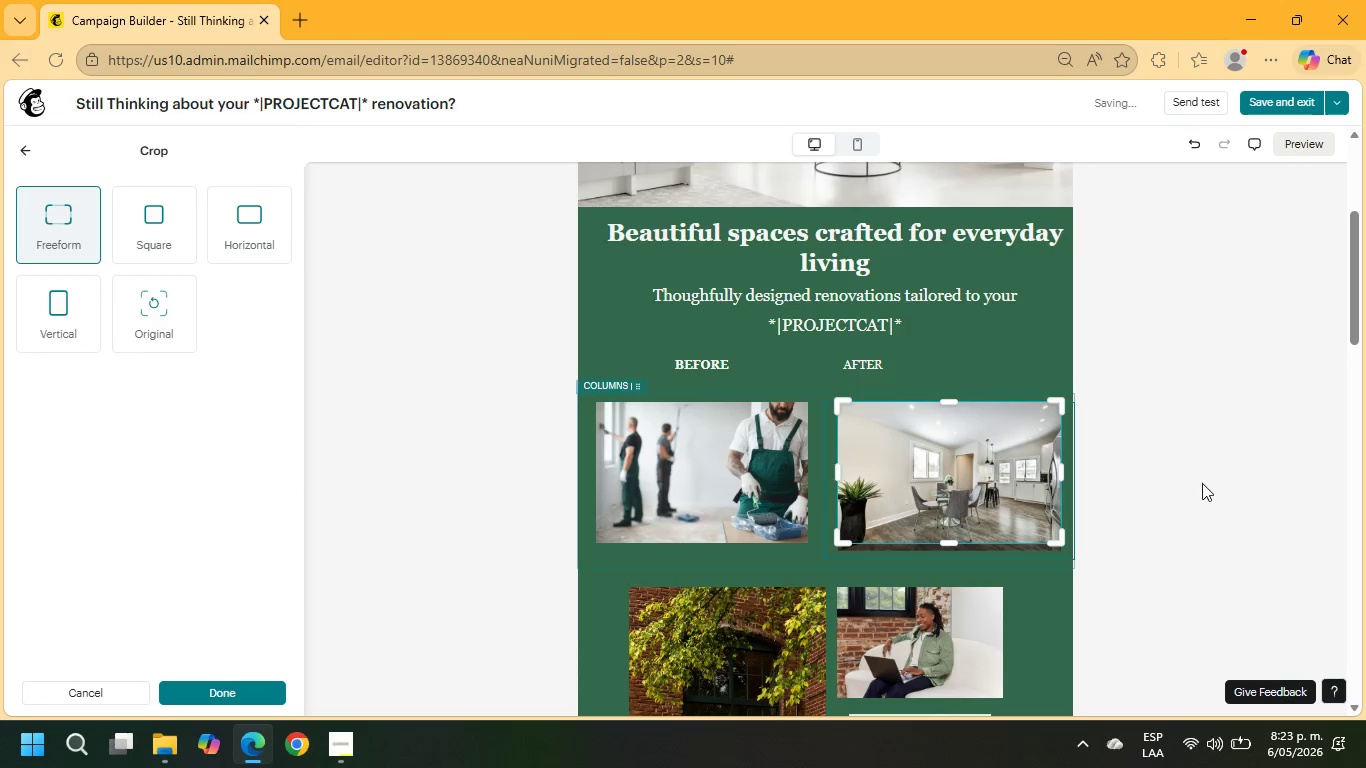 
left_click([1205, 481])
 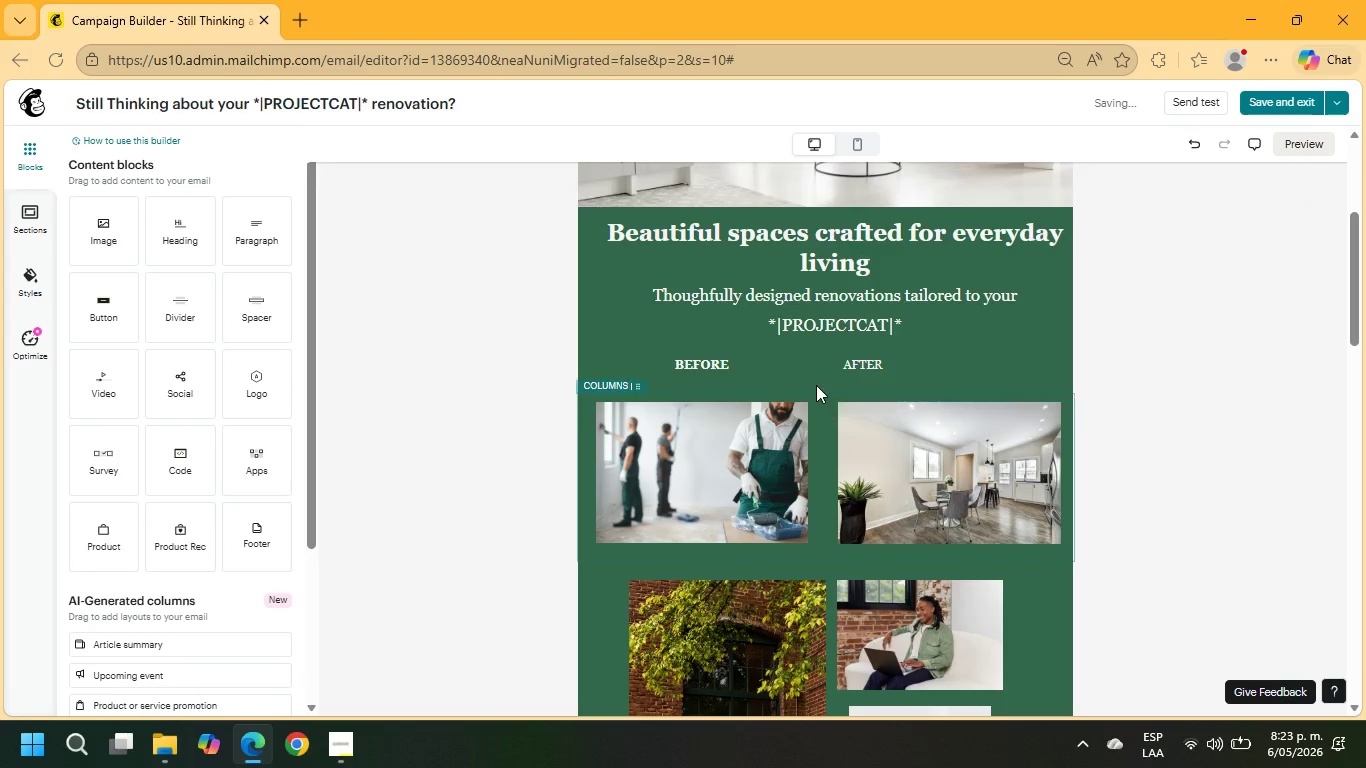 
wait(6.3)
 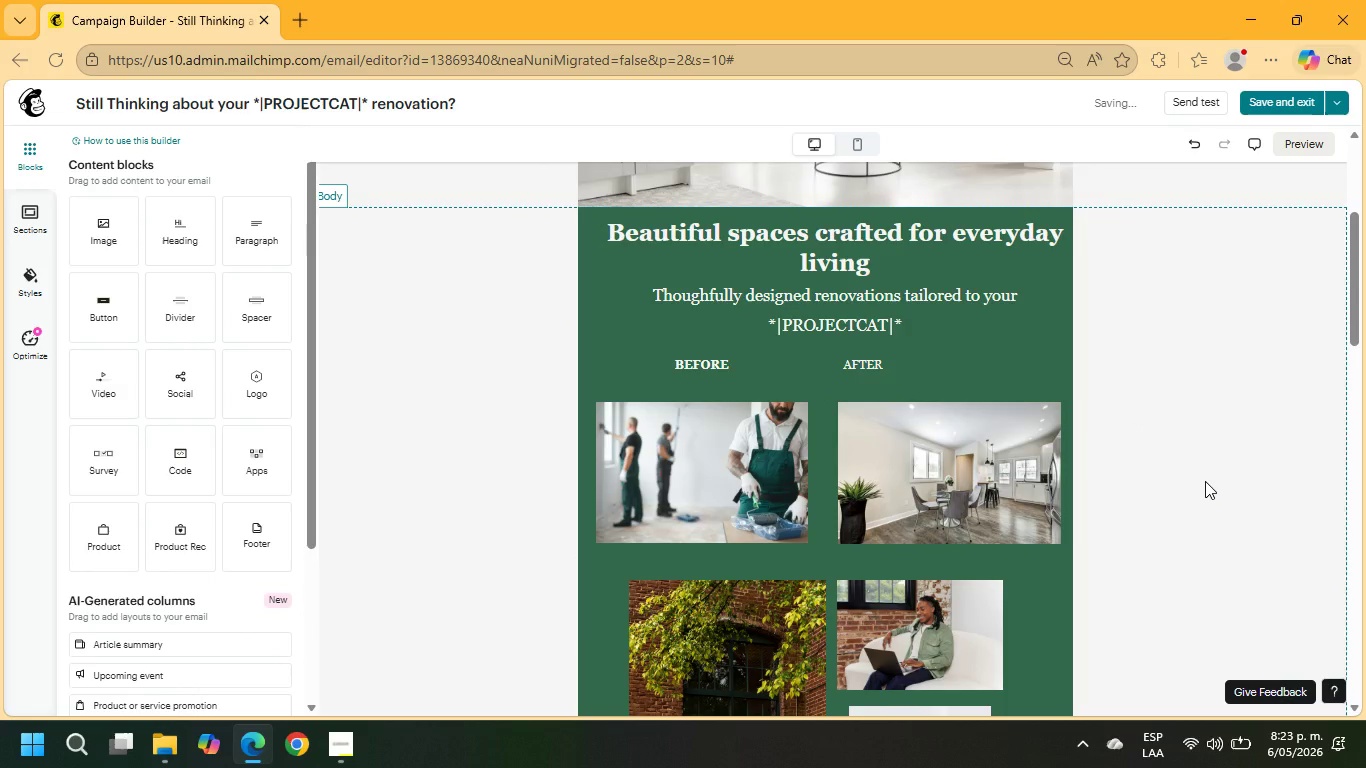 
left_click([912, 377])
 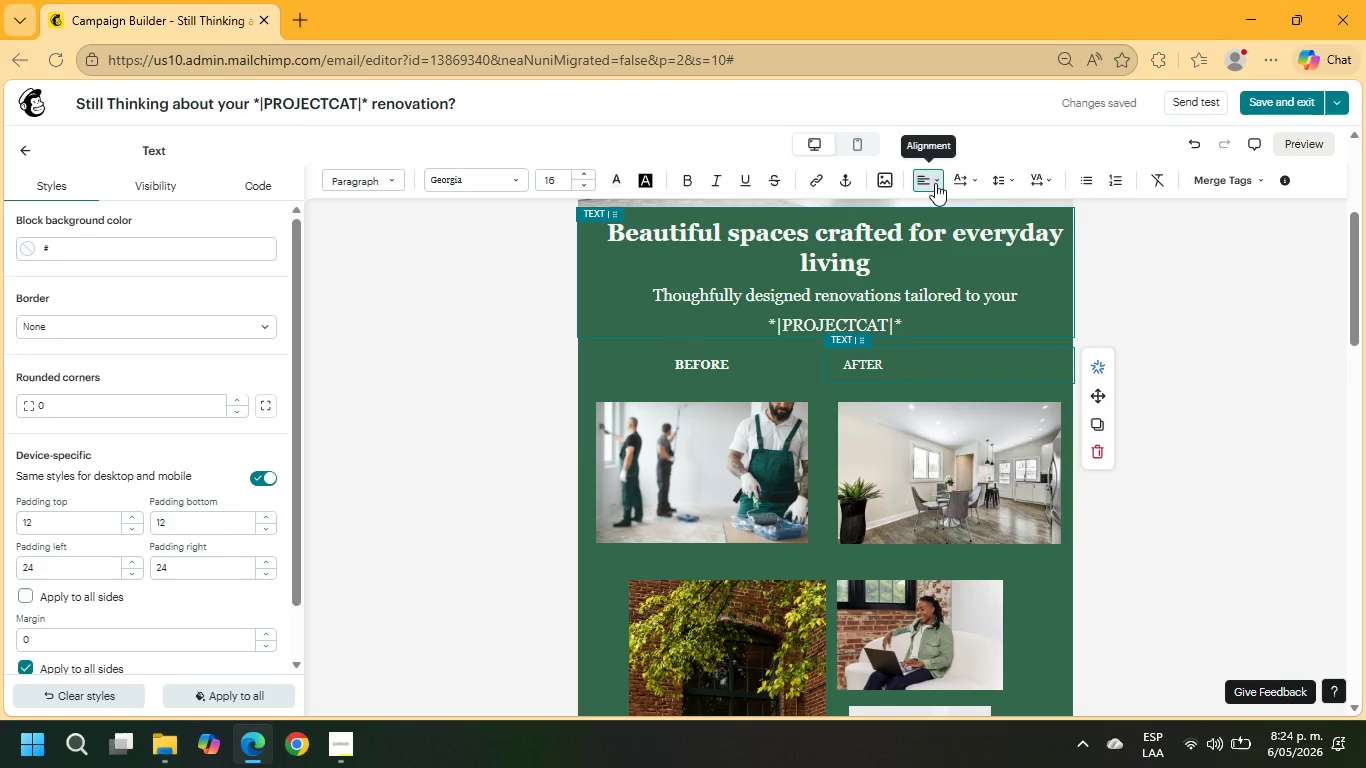 
left_click([956, 208])
 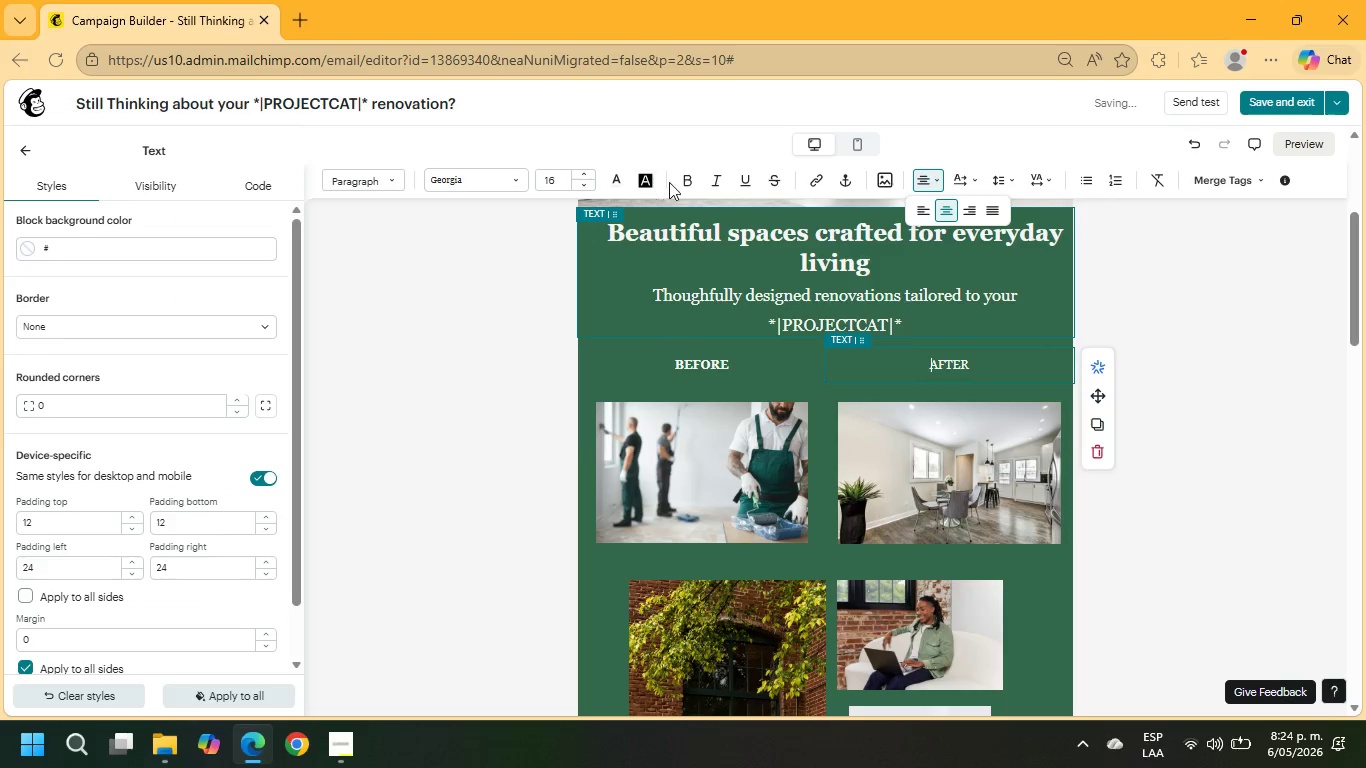 
left_click([681, 183])
 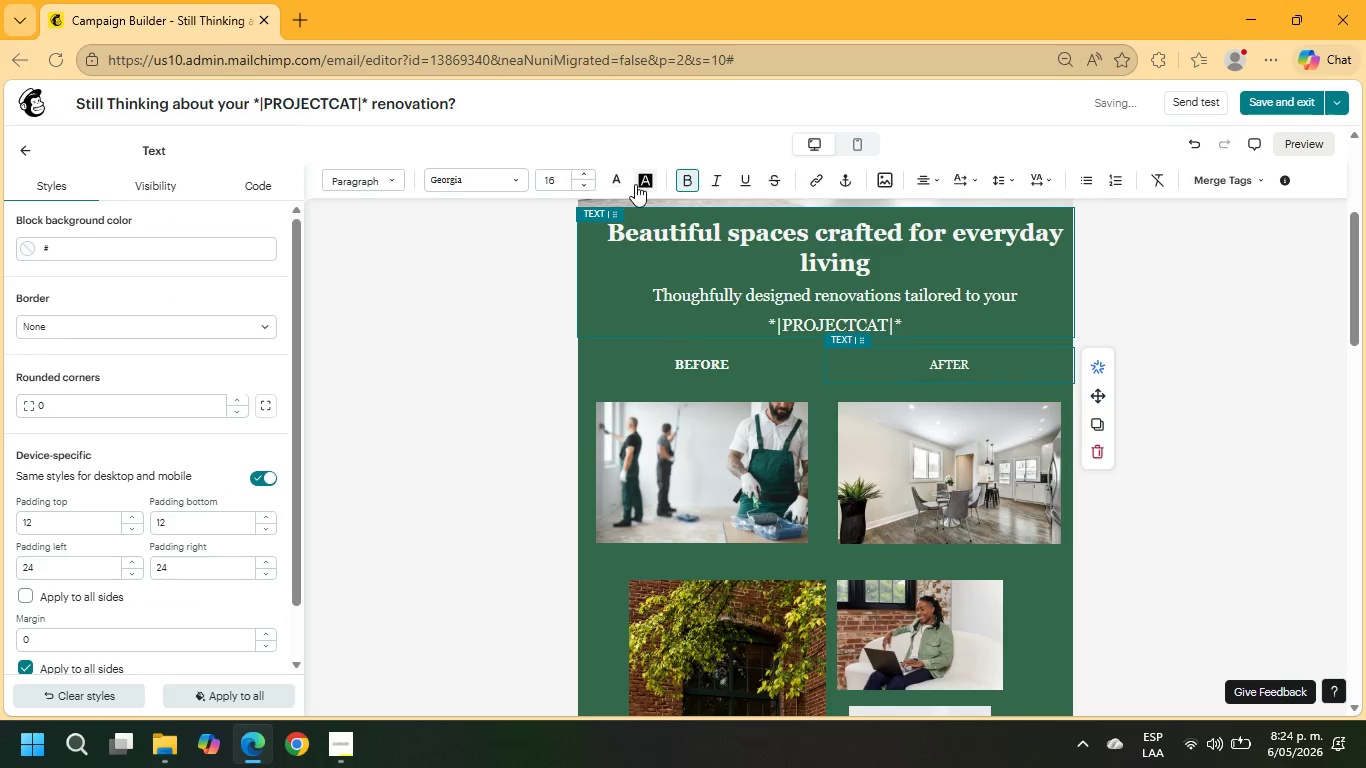 
left_click([642, 184])
 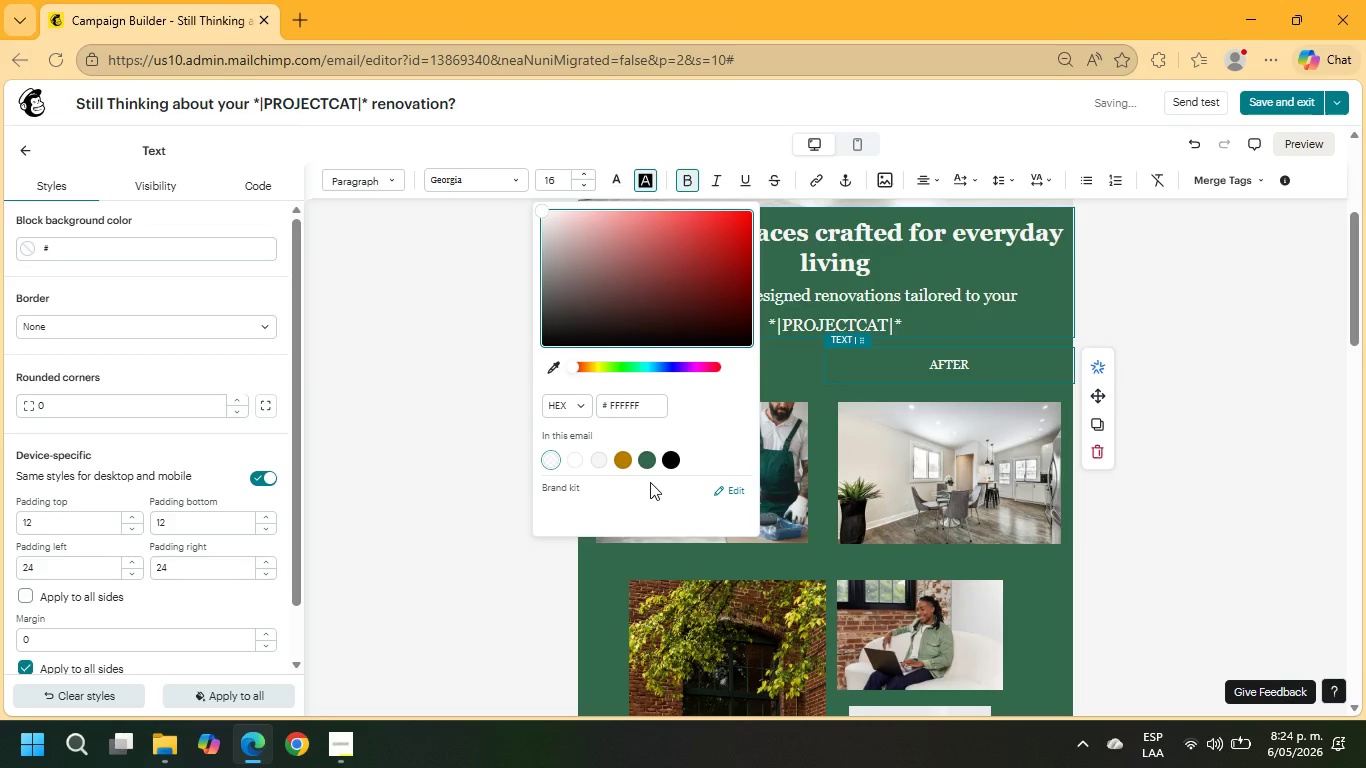 
left_click([646, 457])
 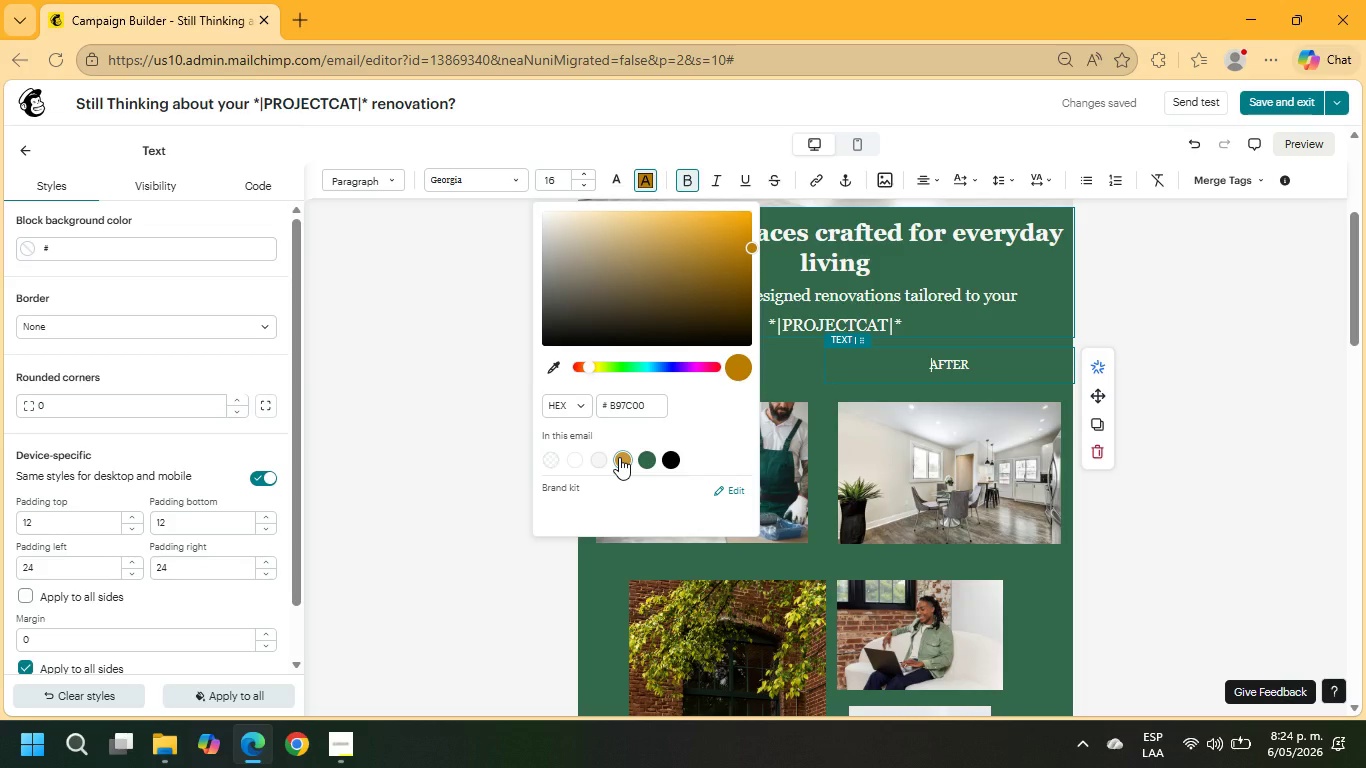 
wait(5.48)
 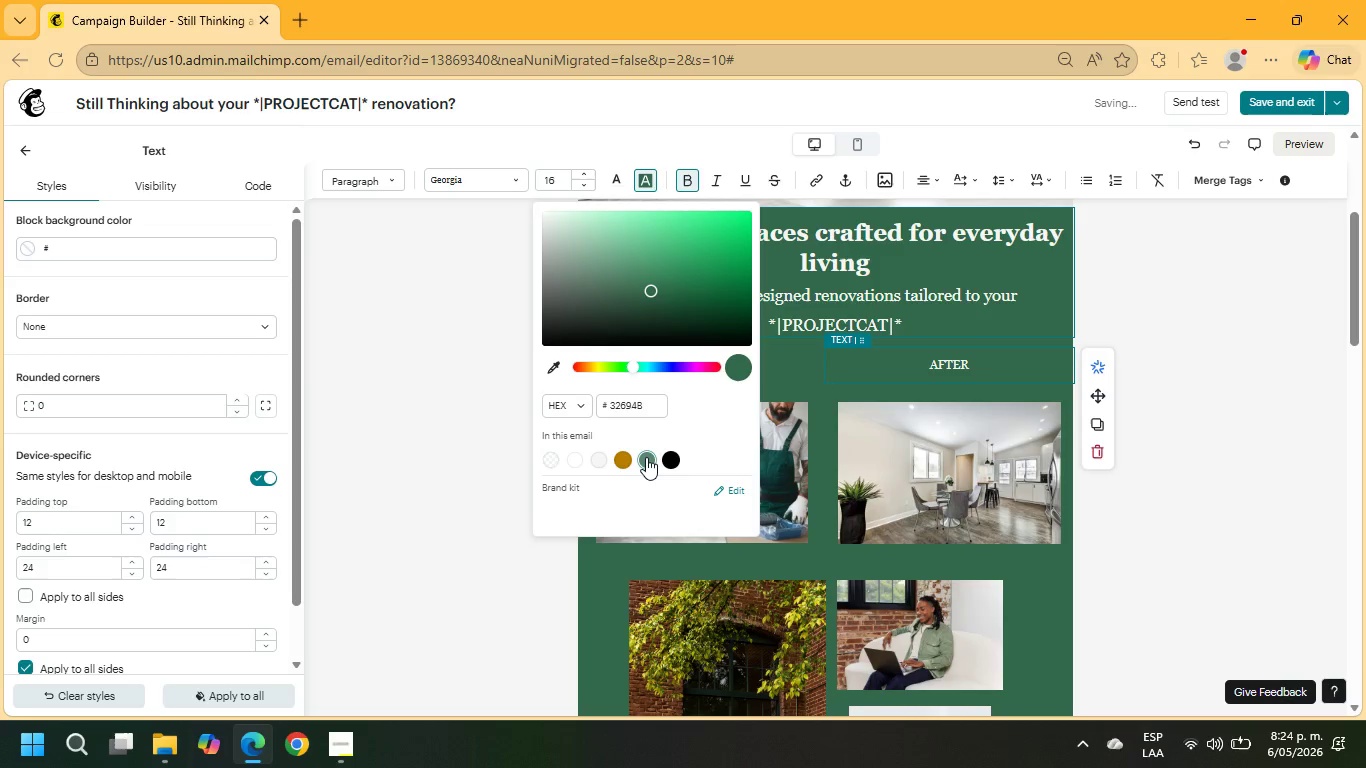 
left_click([948, 371])
 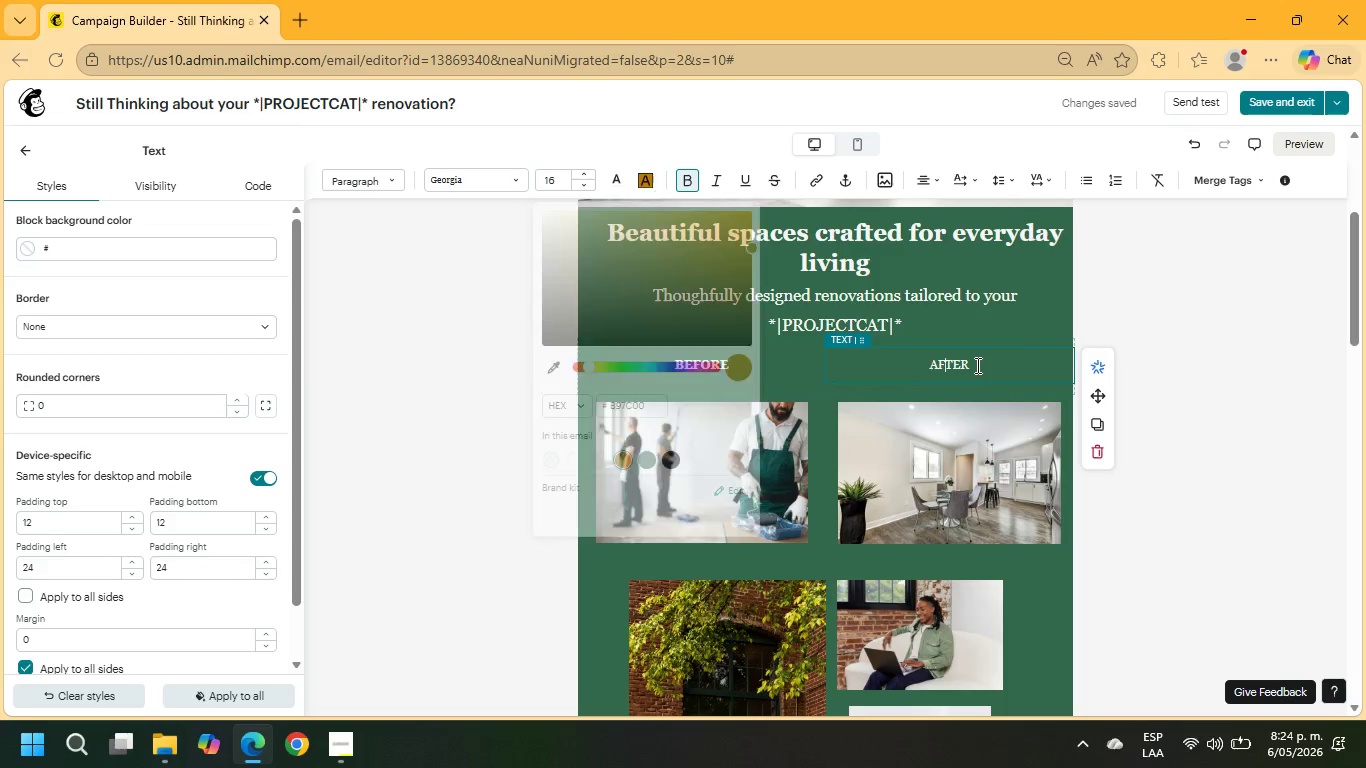 
left_click_drag(start_coordinate=[976, 365], to_coordinate=[900, 361])
 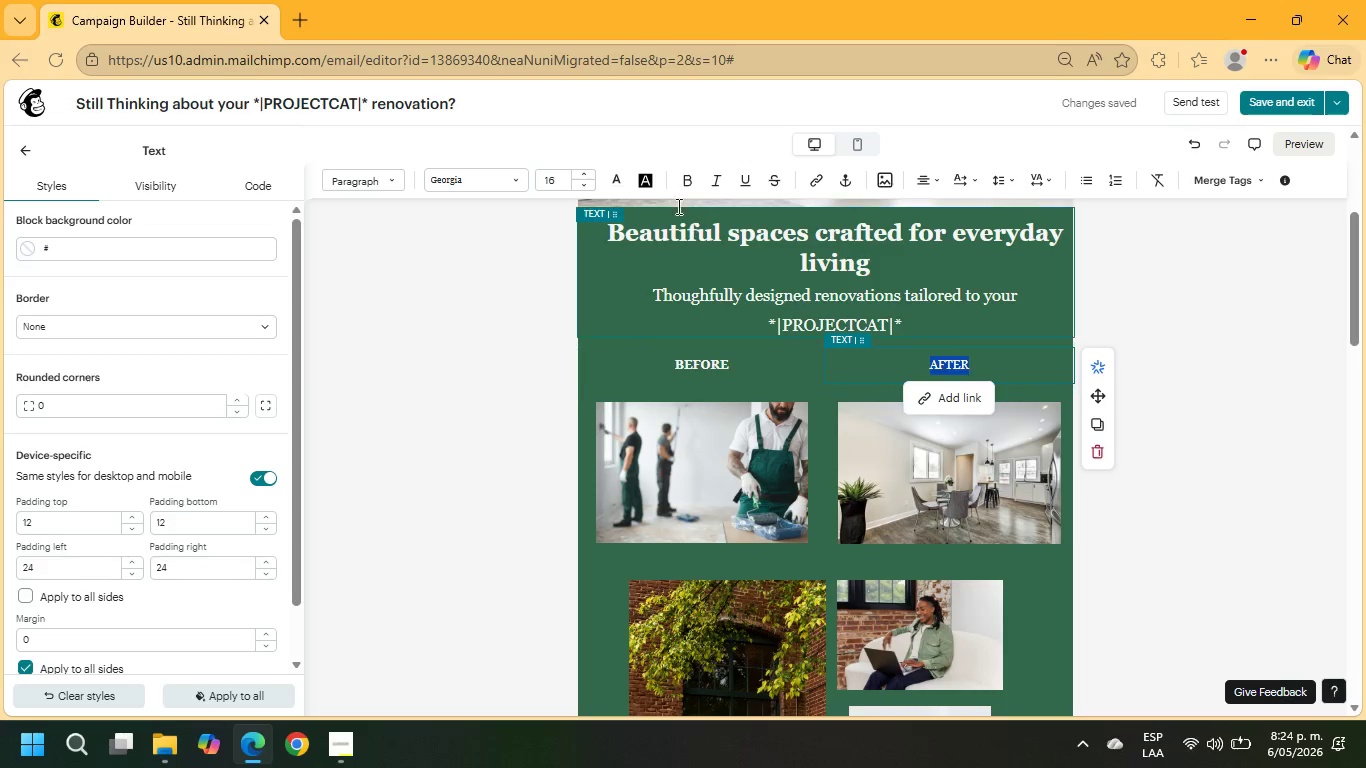 
left_click([643, 181])
 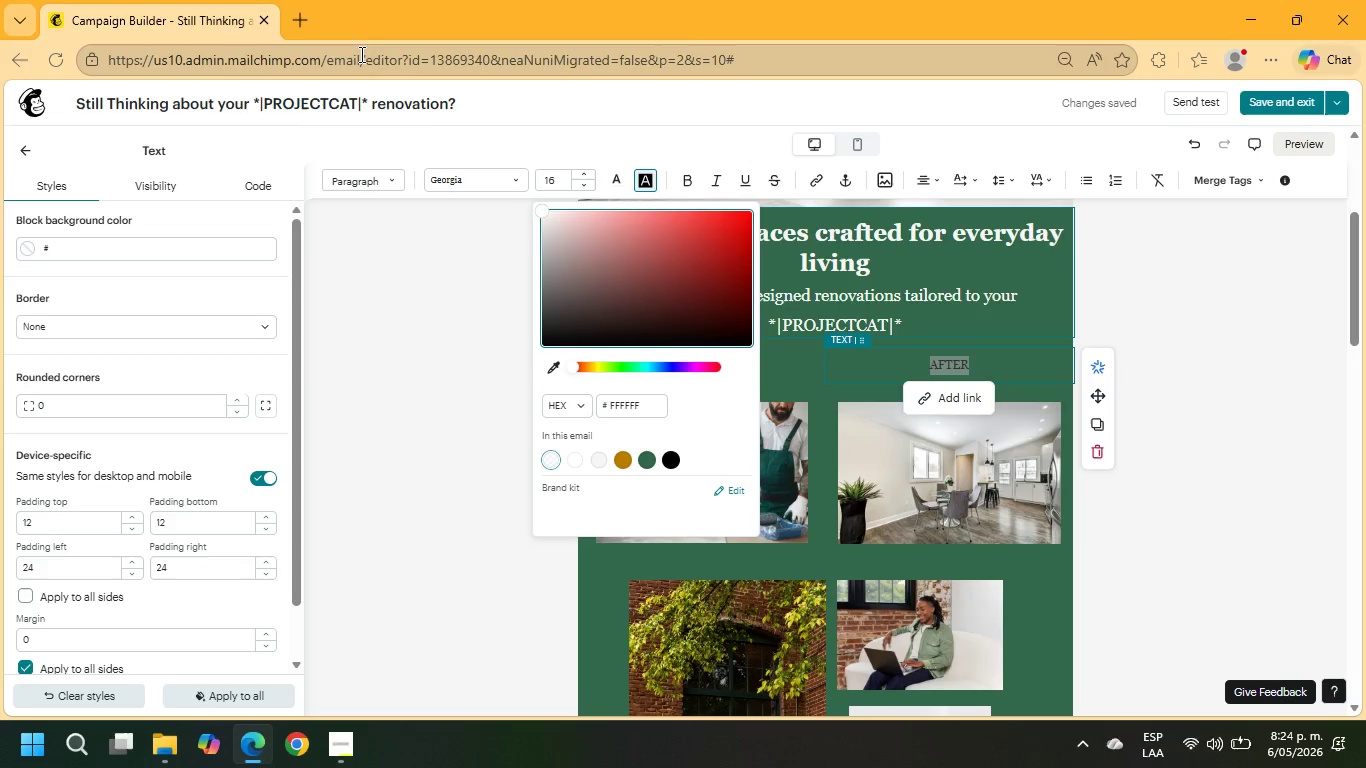 
left_click_drag(start_coordinate=[563, 182], to_coordinate=[536, 183])
 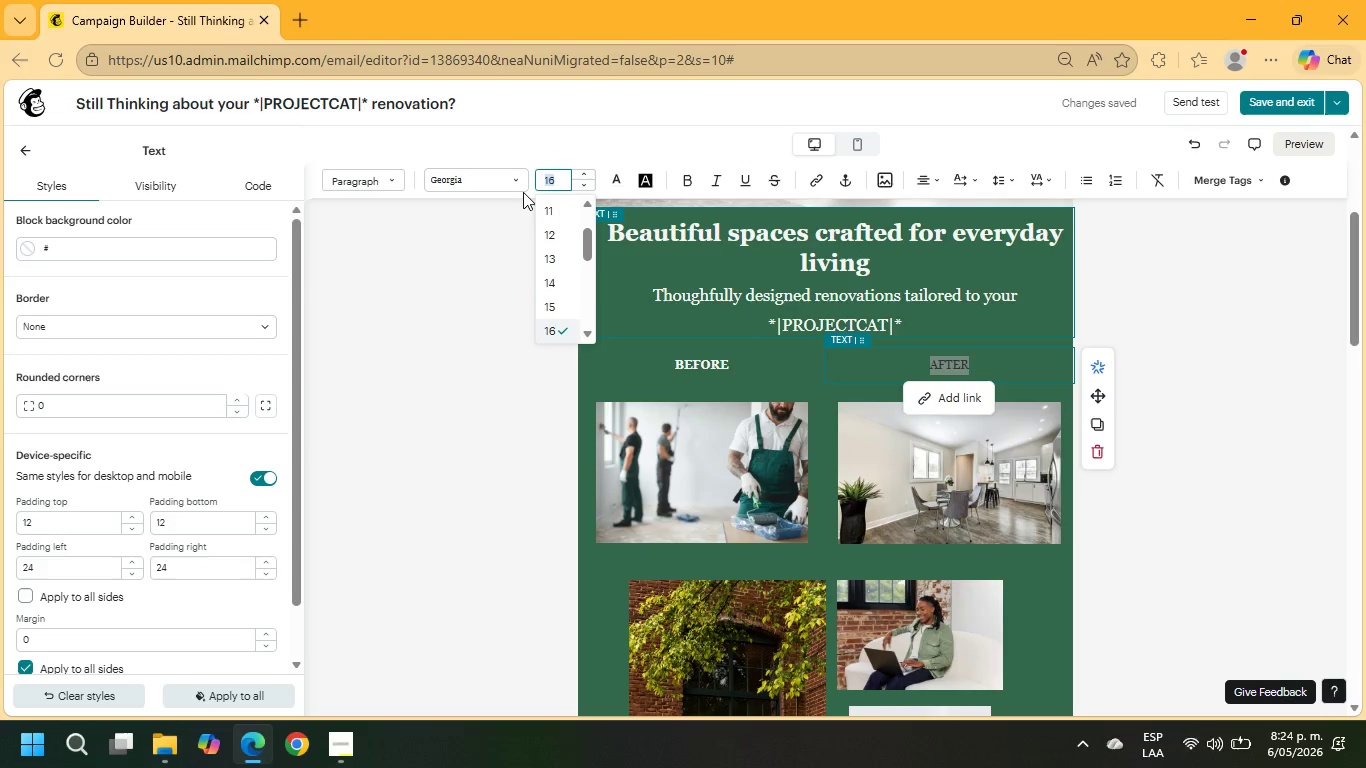 
key(Numpad2)
 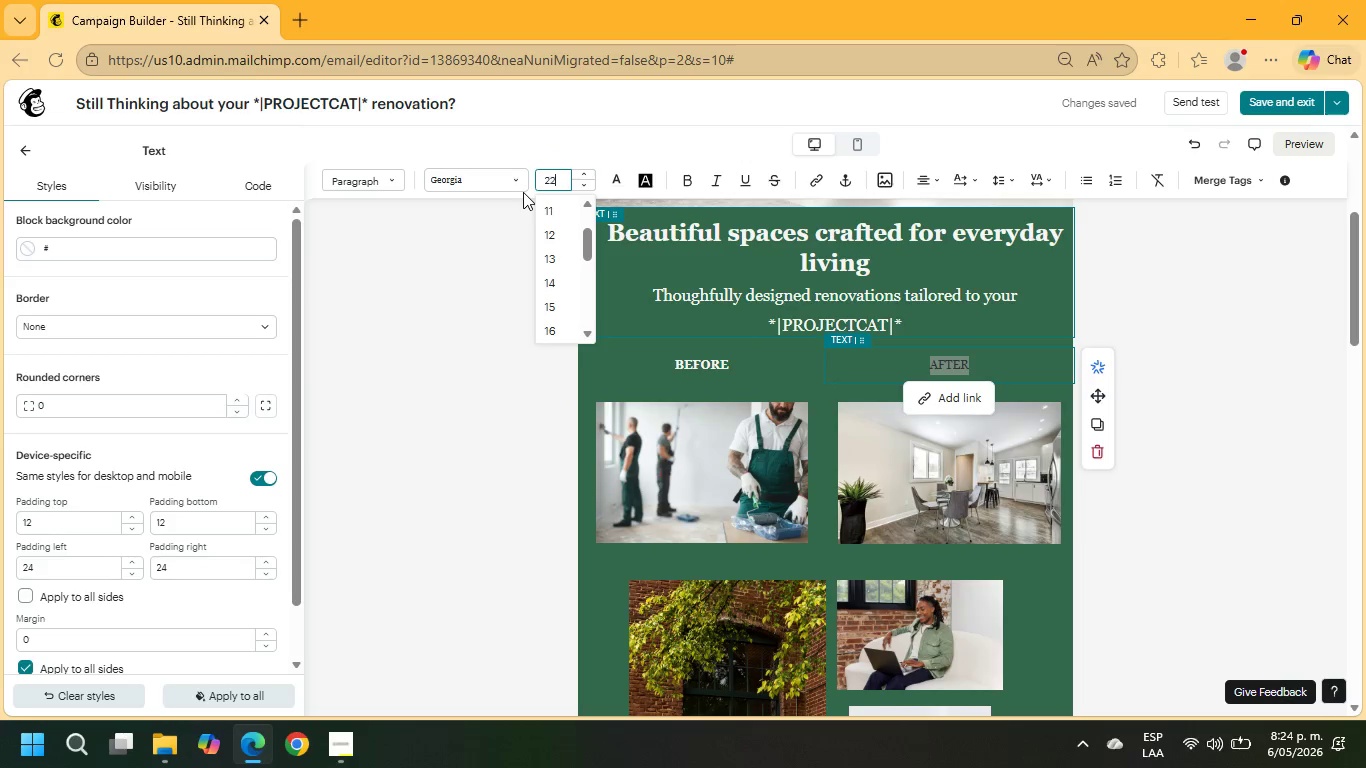 
key(Numpad2)
 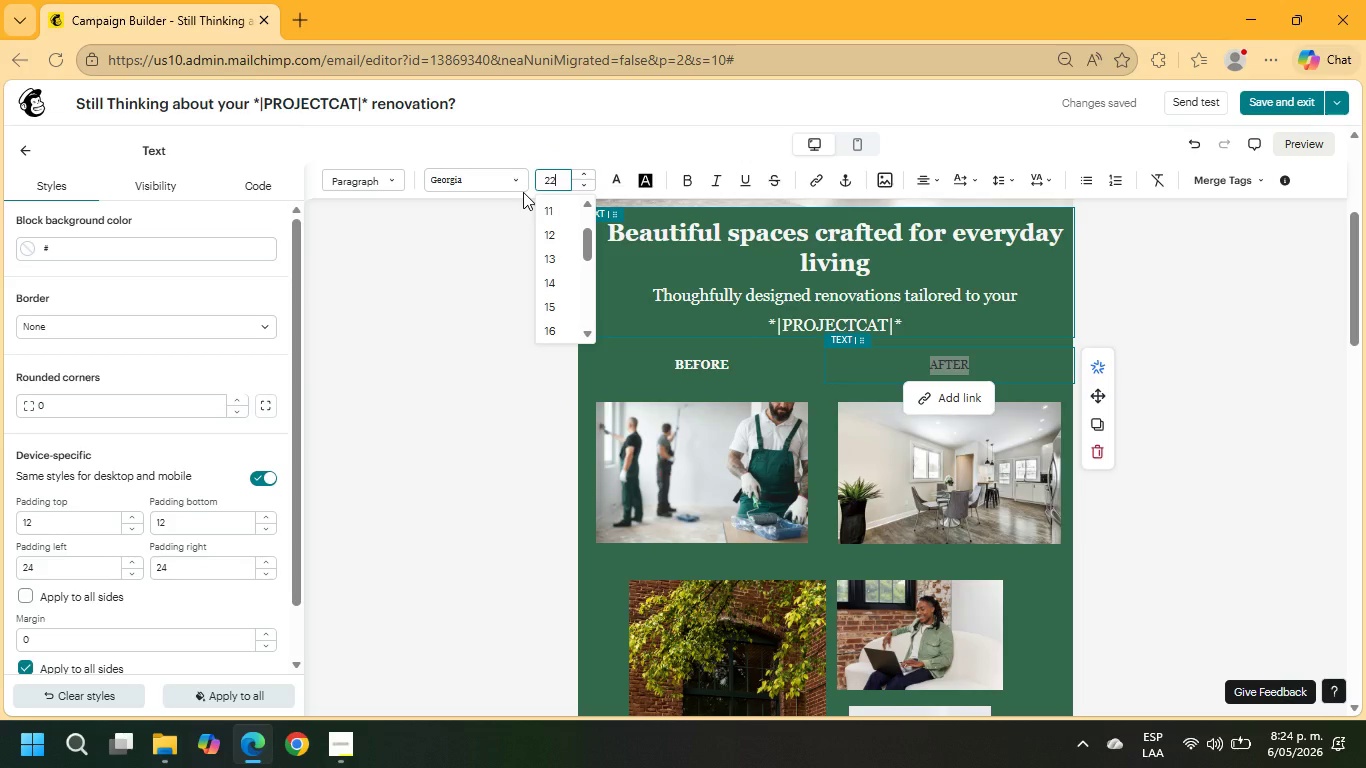 
key(NumpadEnter)
 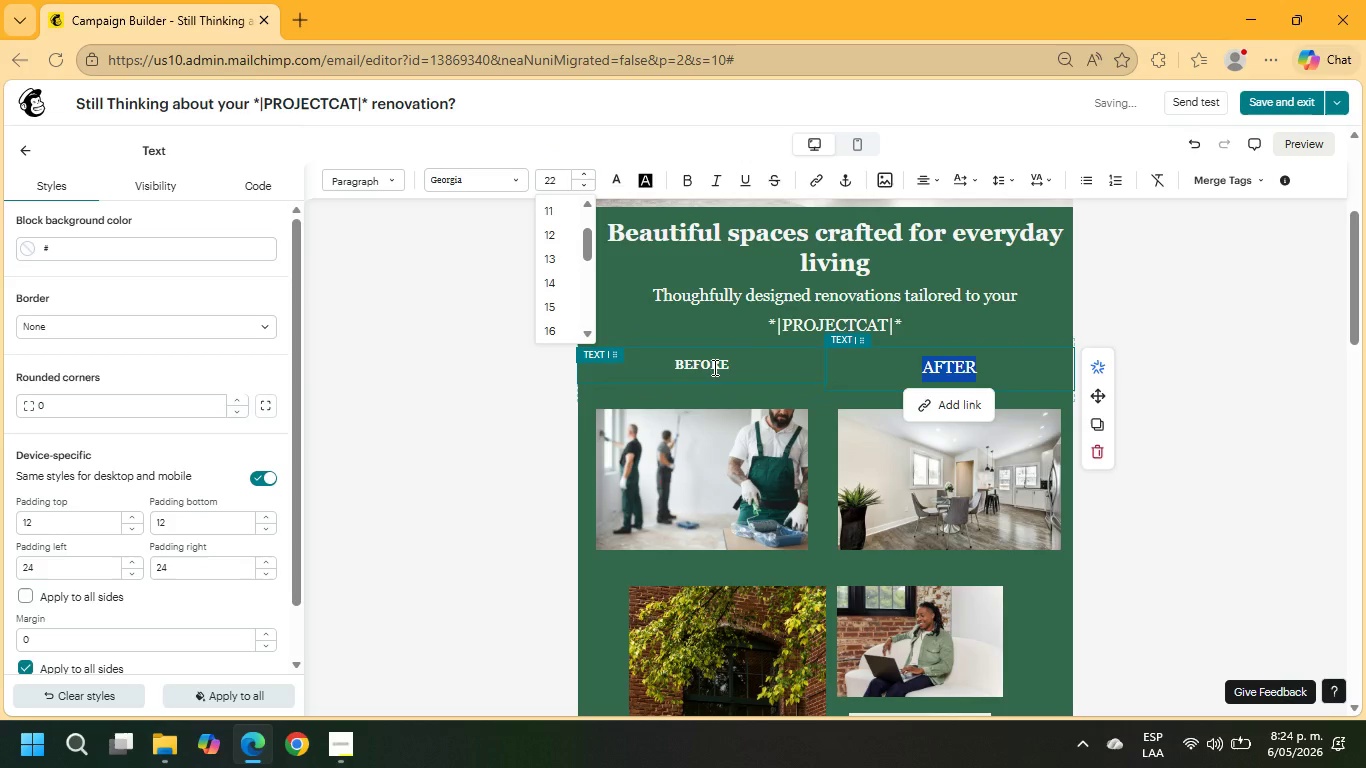 
left_click_drag(start_coordinate=[735, 366], to_coordinate=[635, 359])
 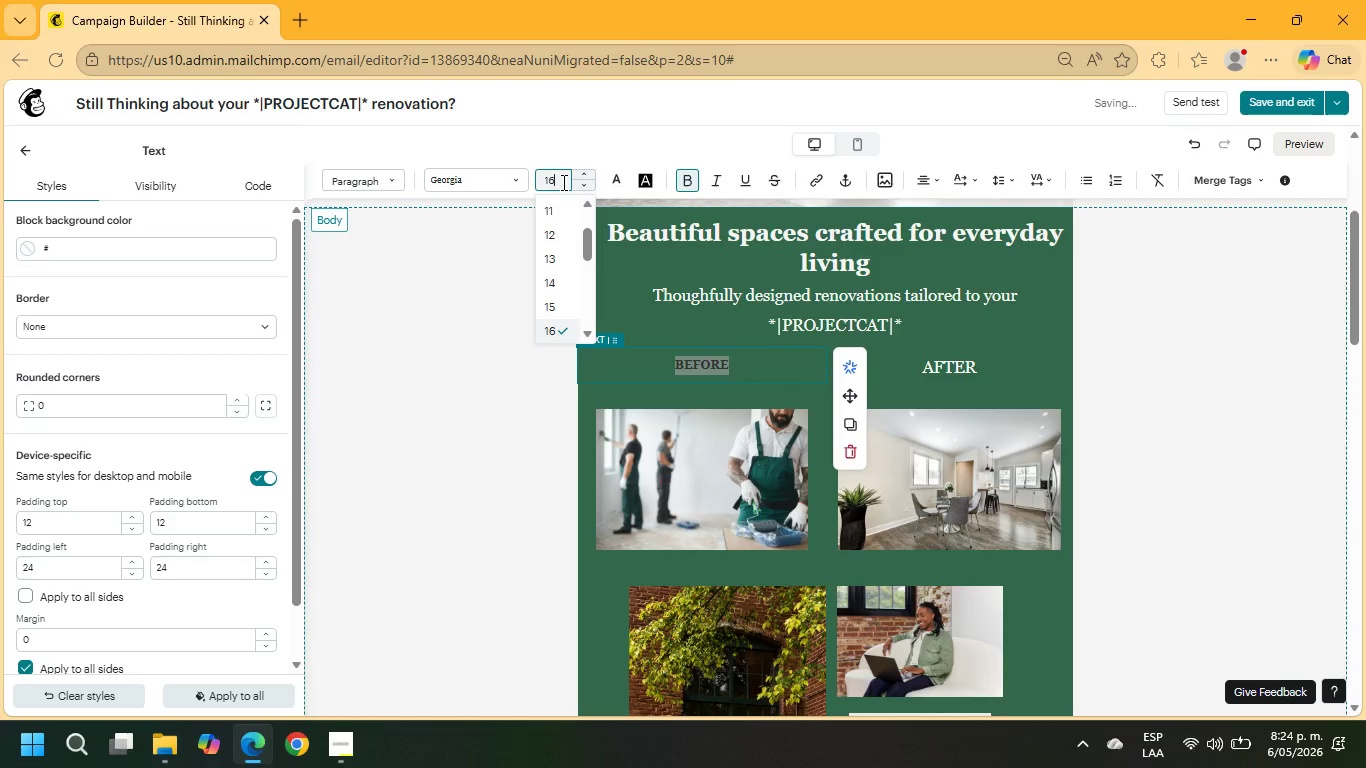 
left_click_drag(start_coordinate=[561, 182], to_coordinate=[544, 182])
 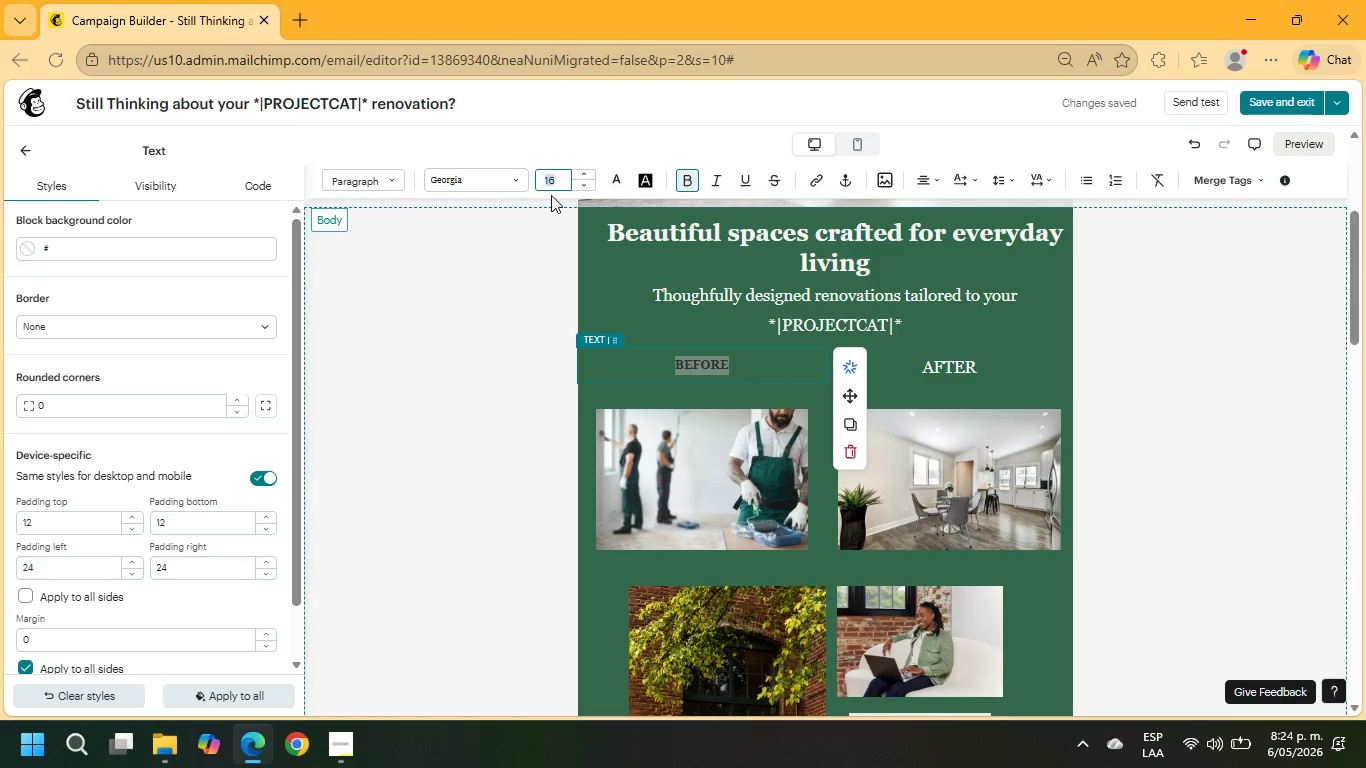 
key(Numpad2)
 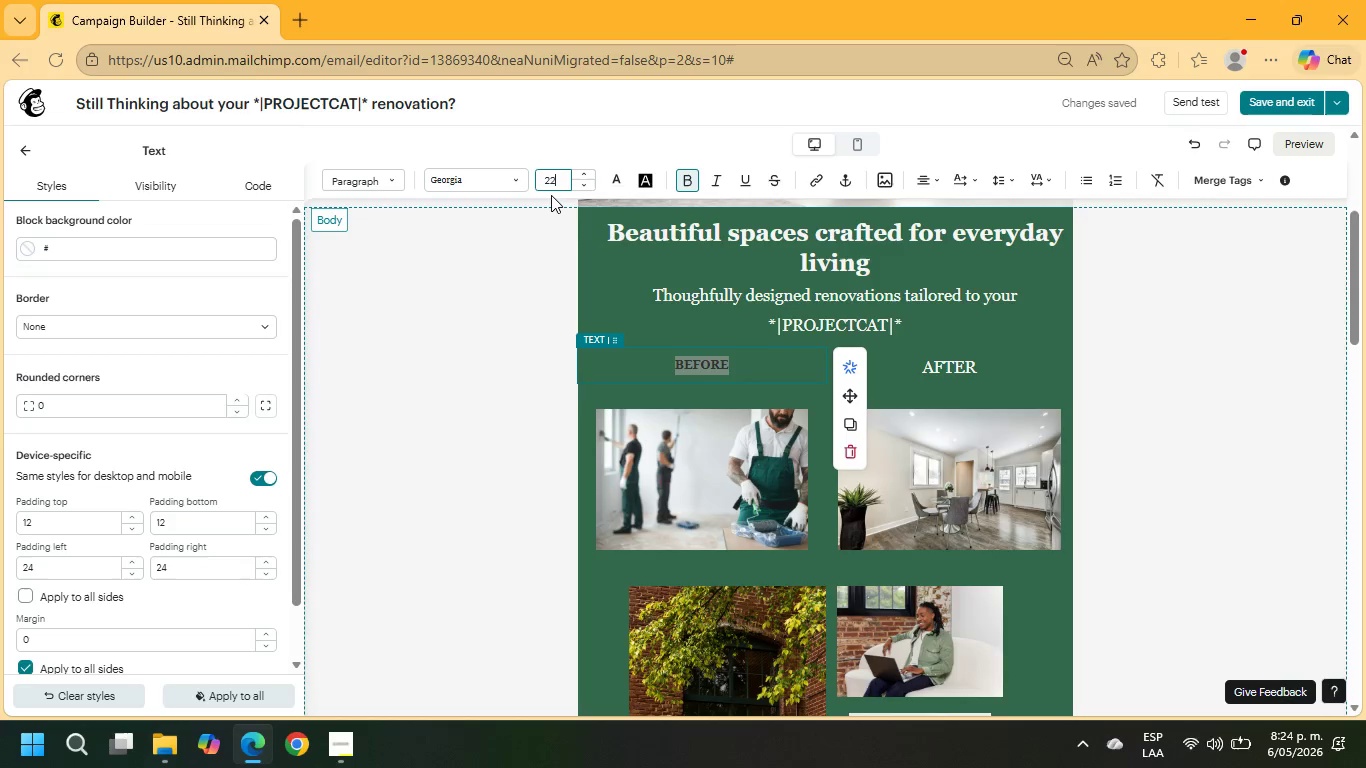 
key(Numpad2)
 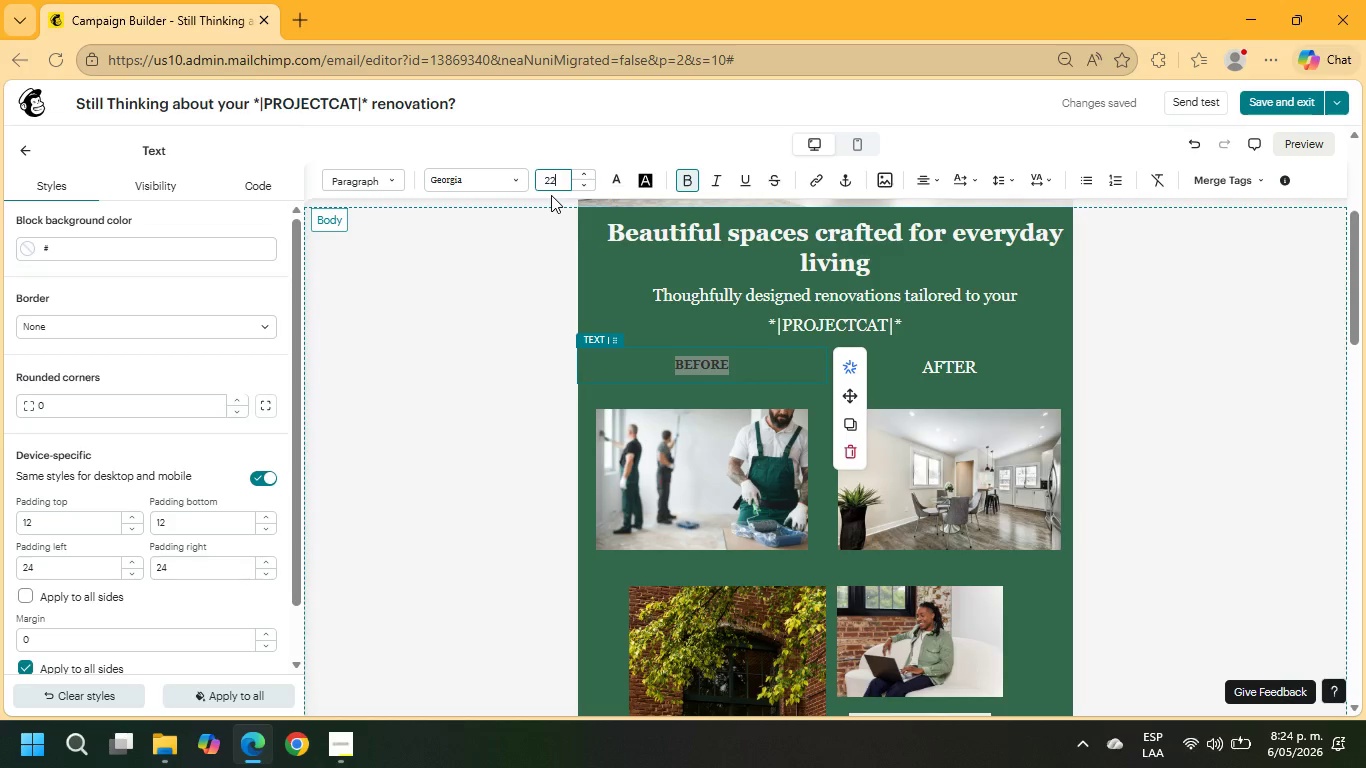 
key(NumpadEnter)
 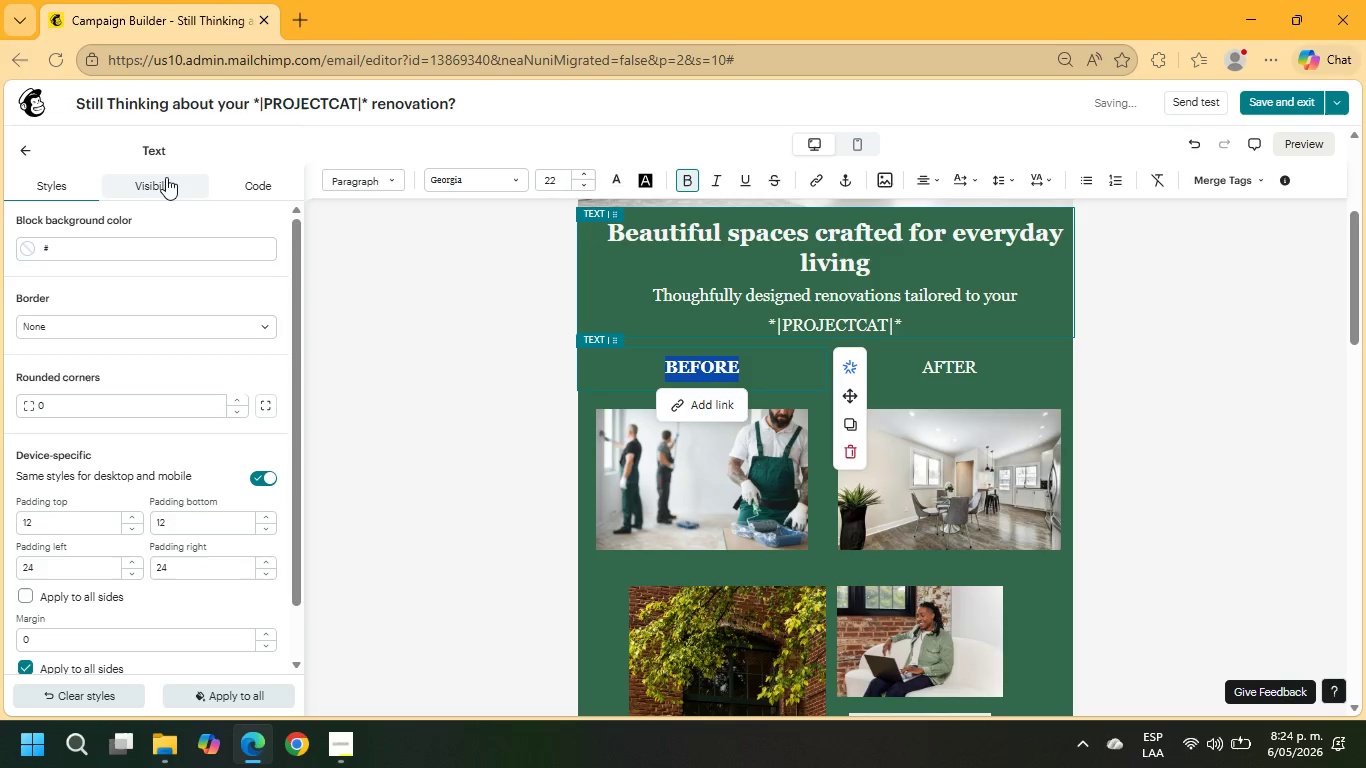 
left_click([30, 155])
 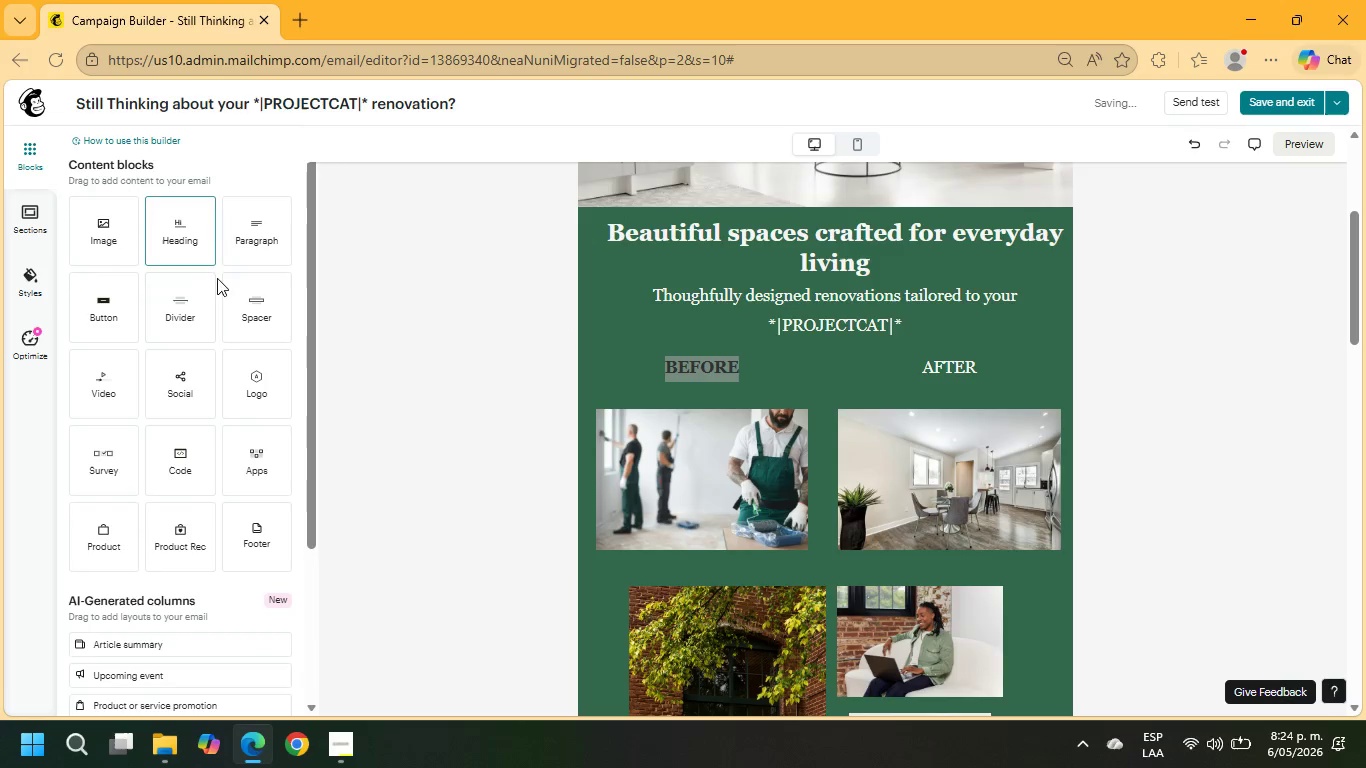 
left_click_drag(start_coordinate=[199, 316], to_coordinate=[796, 344])
 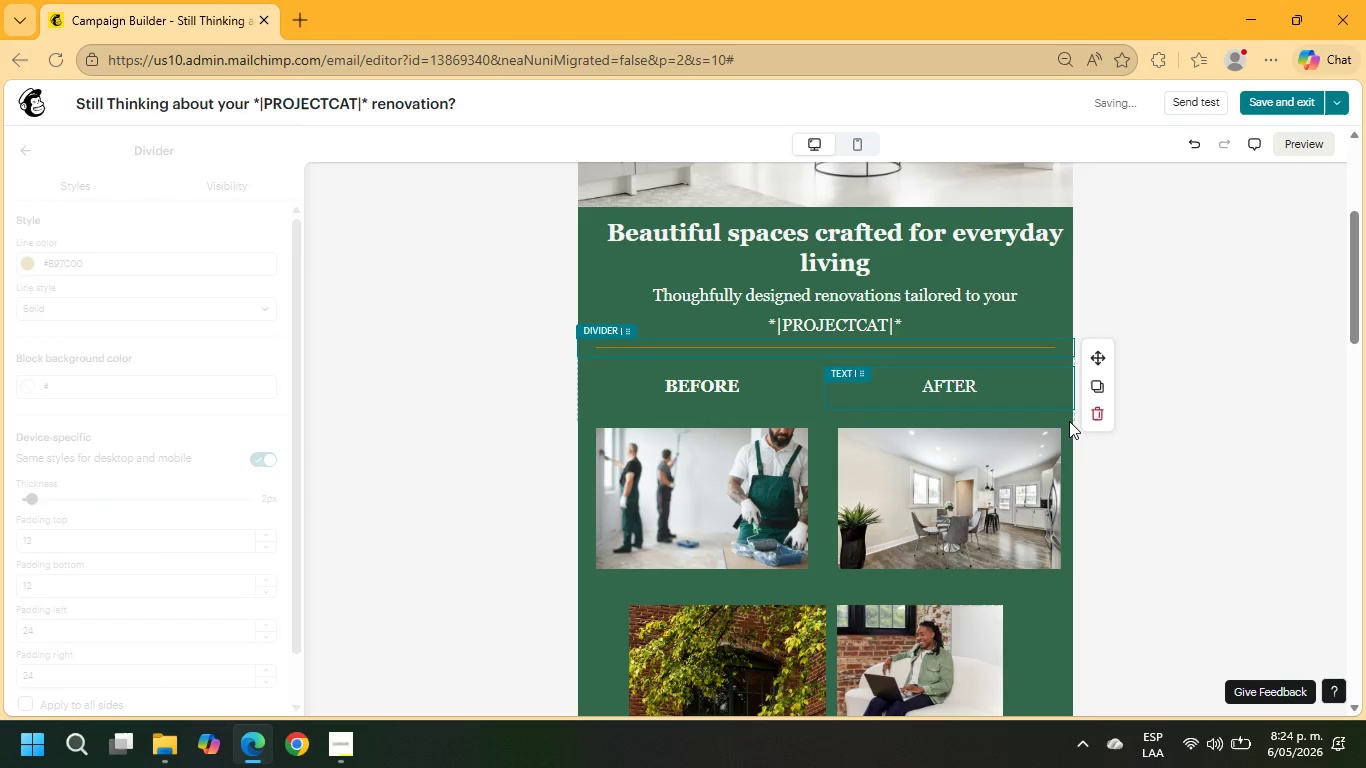 
scroll: coordinate [983, 372], scroll_direction: up, amount: 6.0
 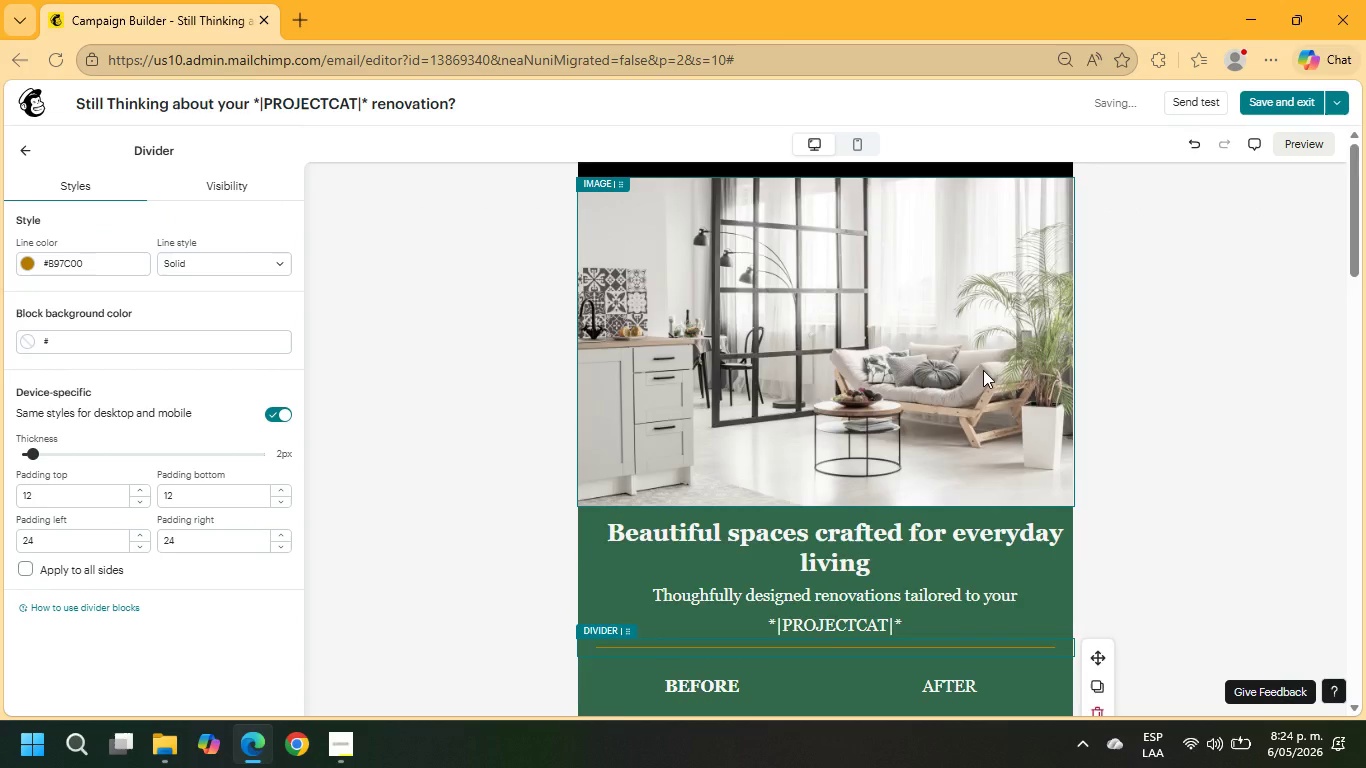 
scroll: coordinate [983, 370], scroll_direction: down, amount: 2.0
 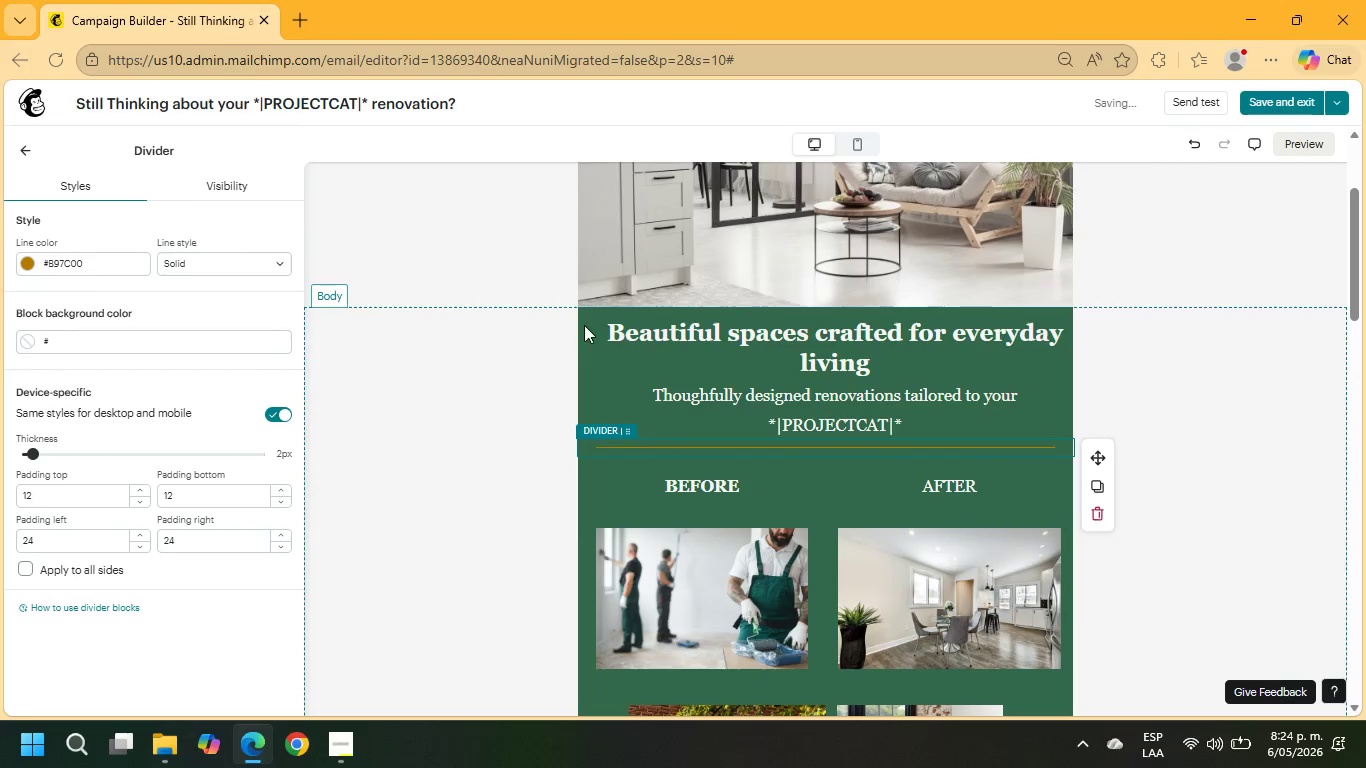 
left_click([587, 316])
 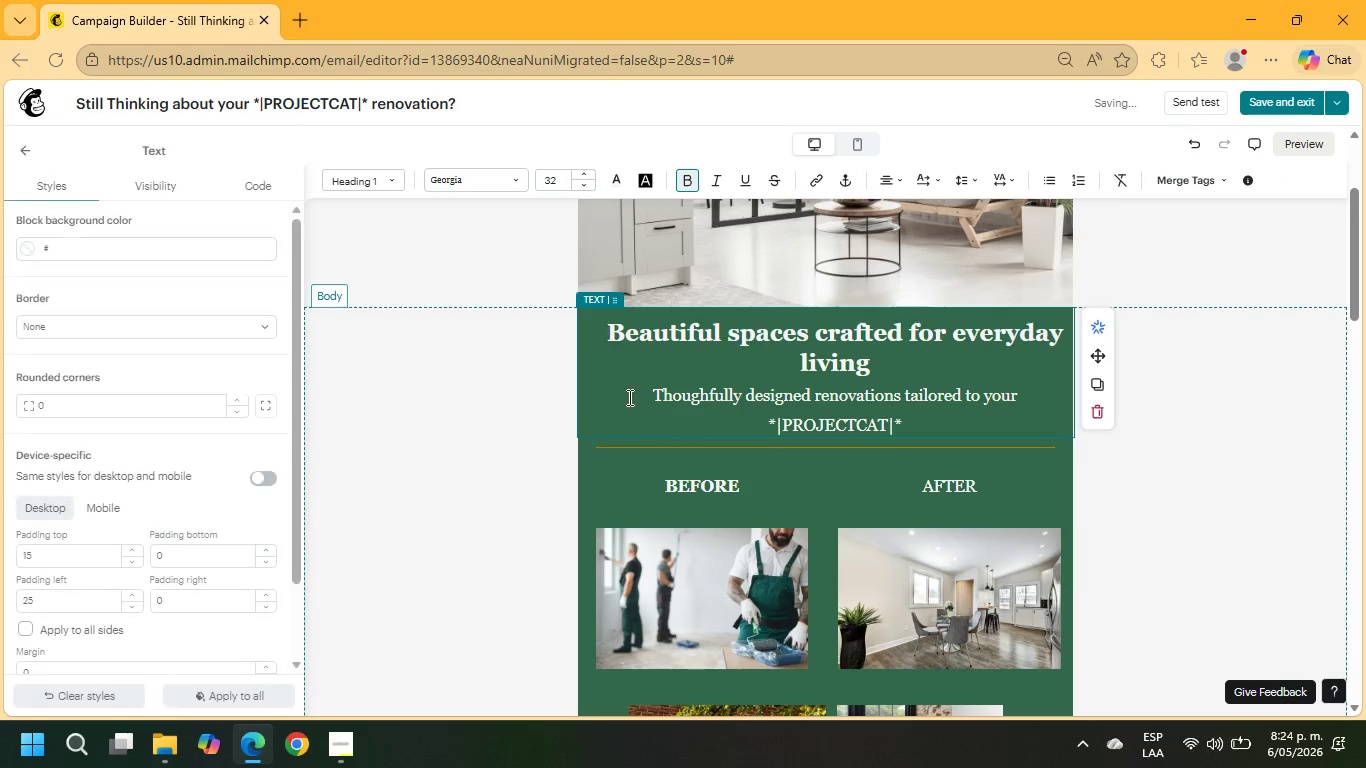 
left_click([594, 320])
 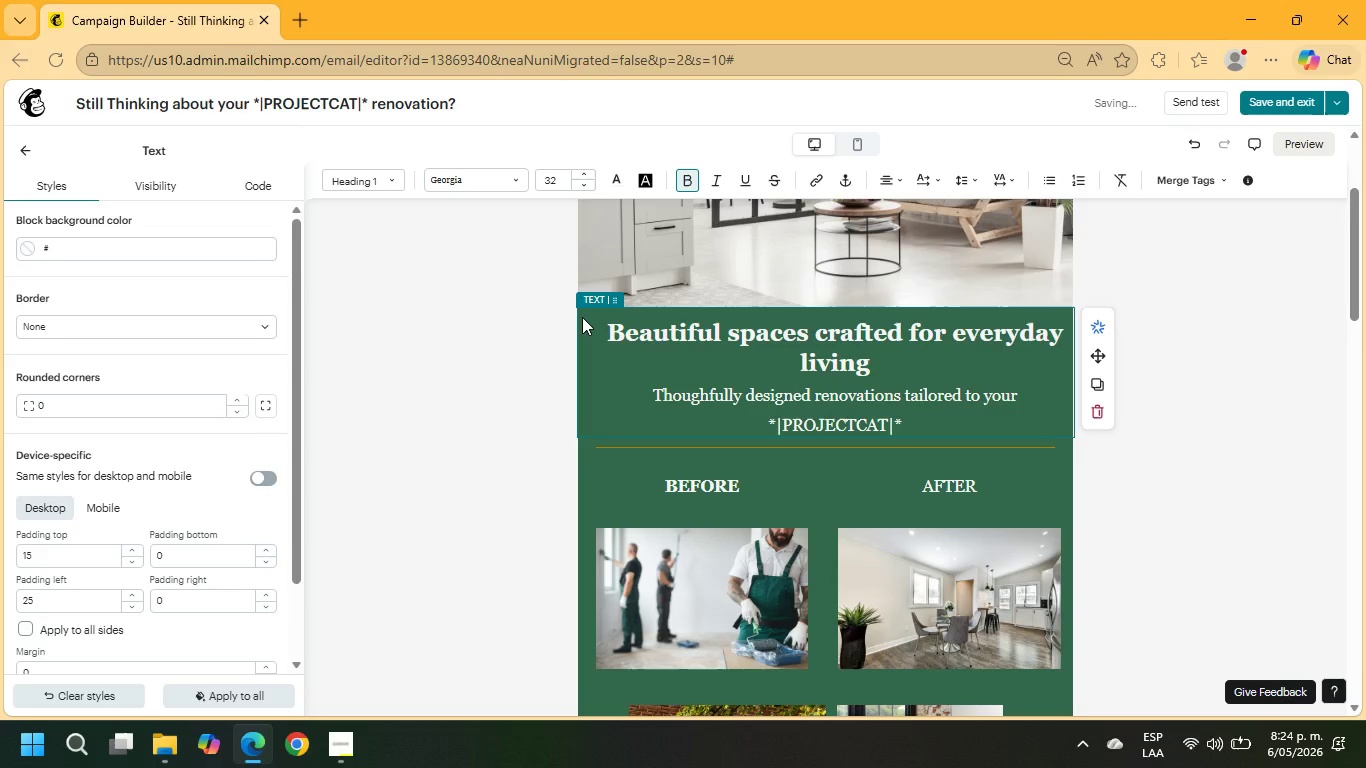 
left_click([582, 317])
 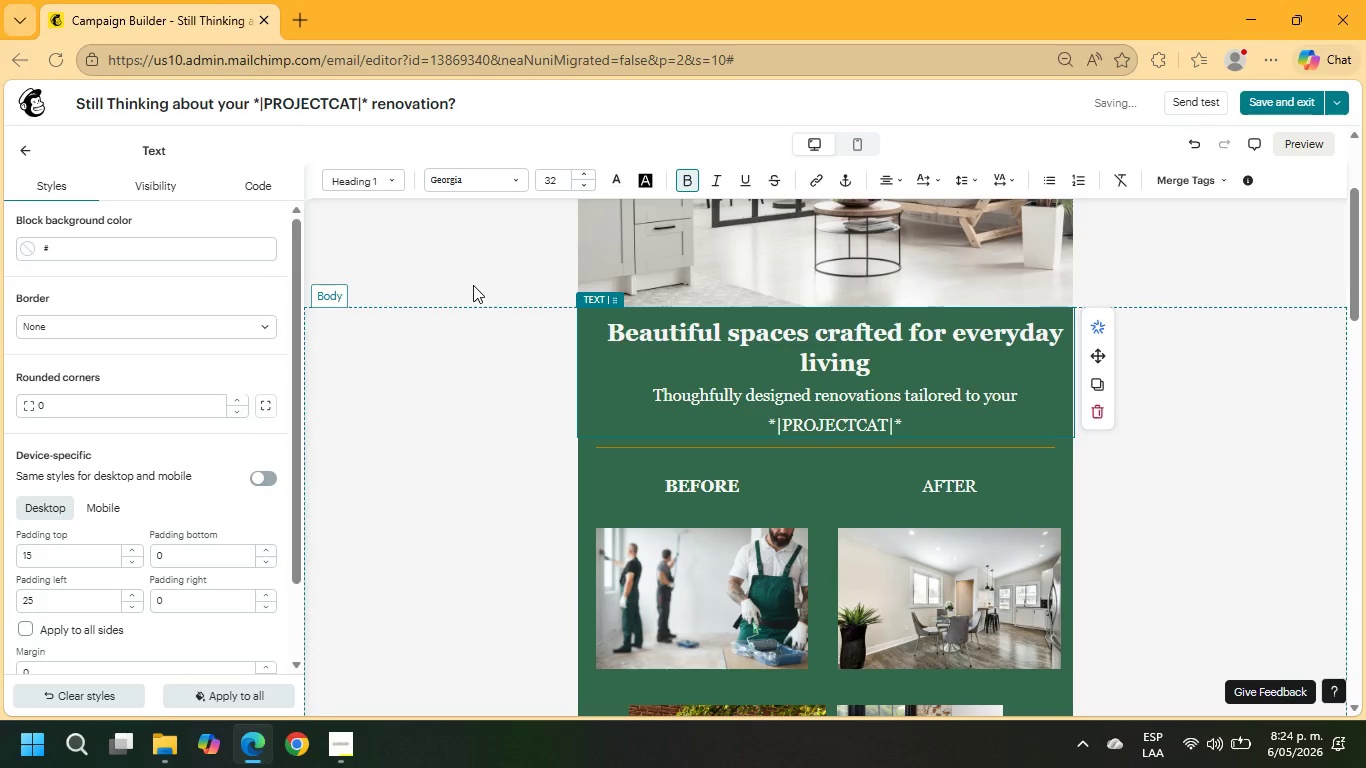 
left_click([148, 249])
 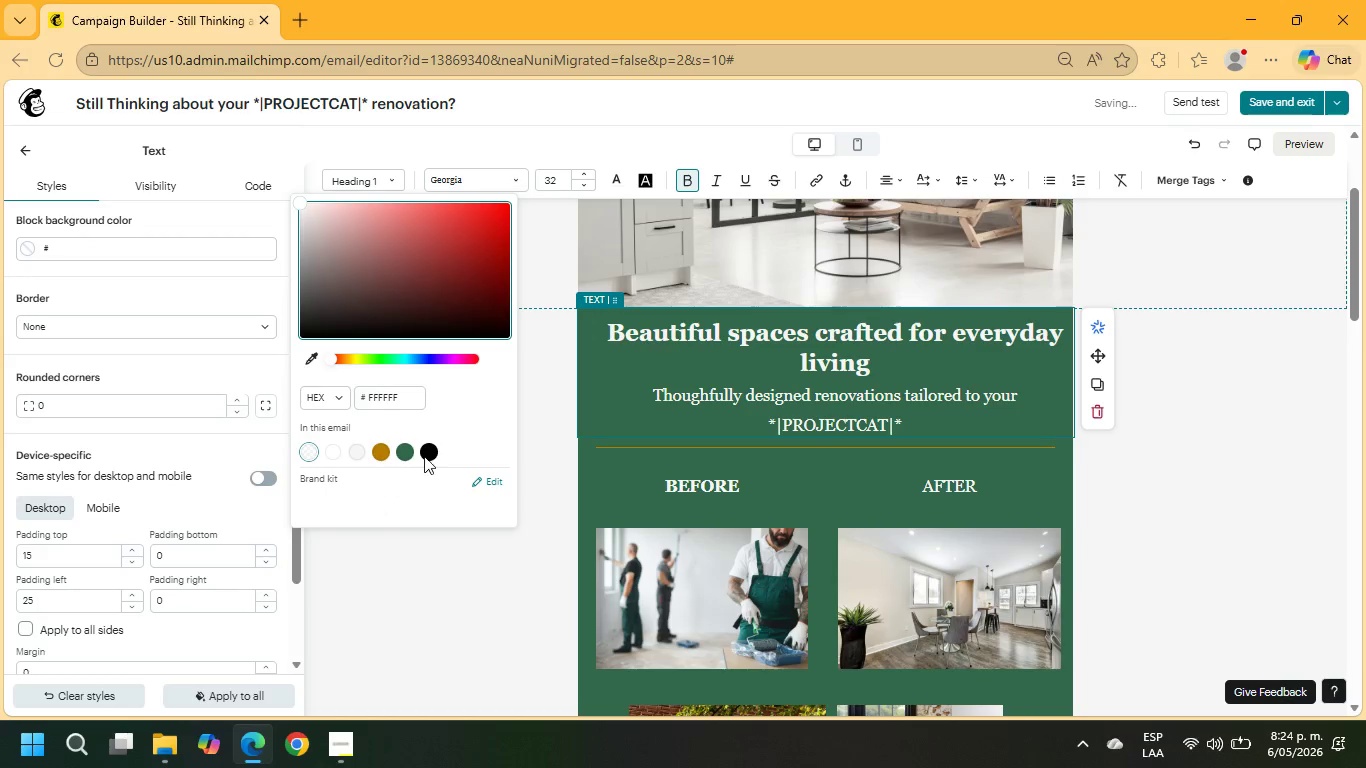 
left_click([425, 456])
 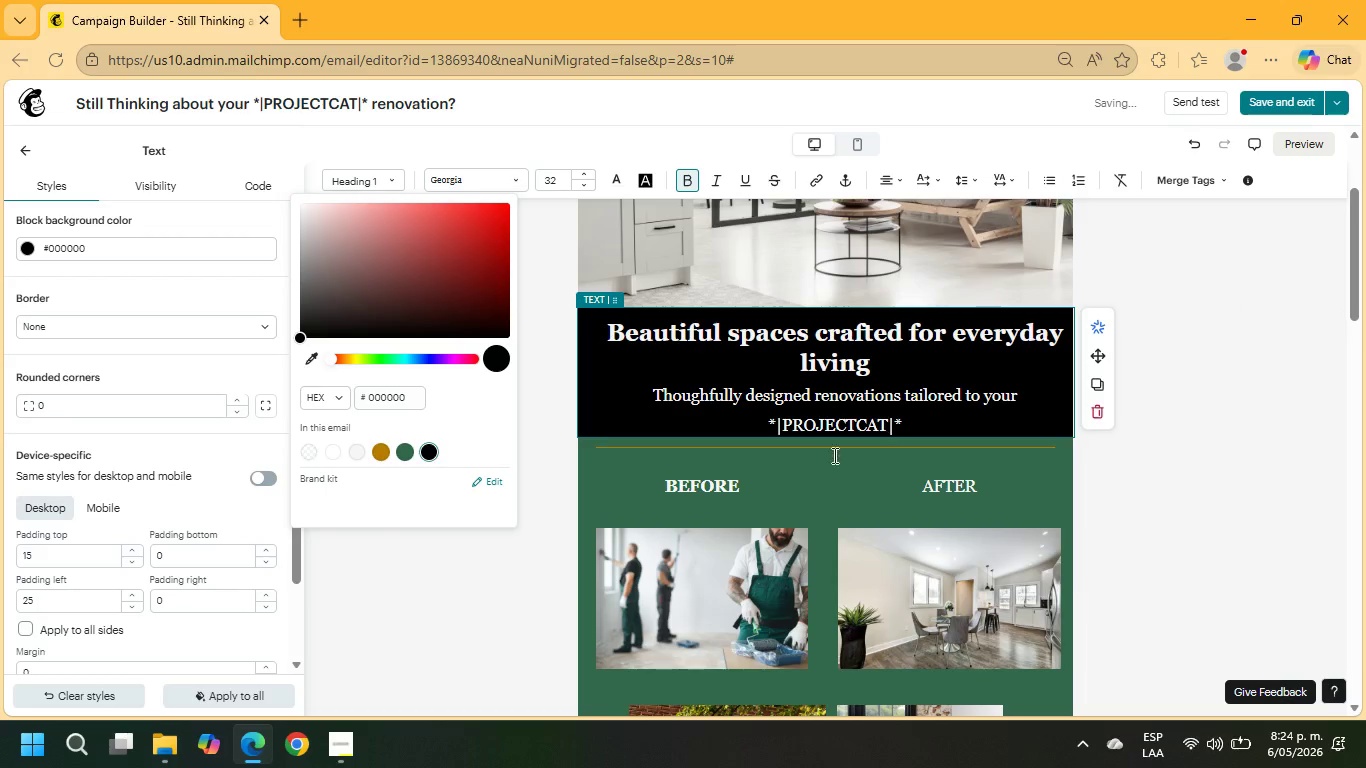 
left_click([592, 485])
 